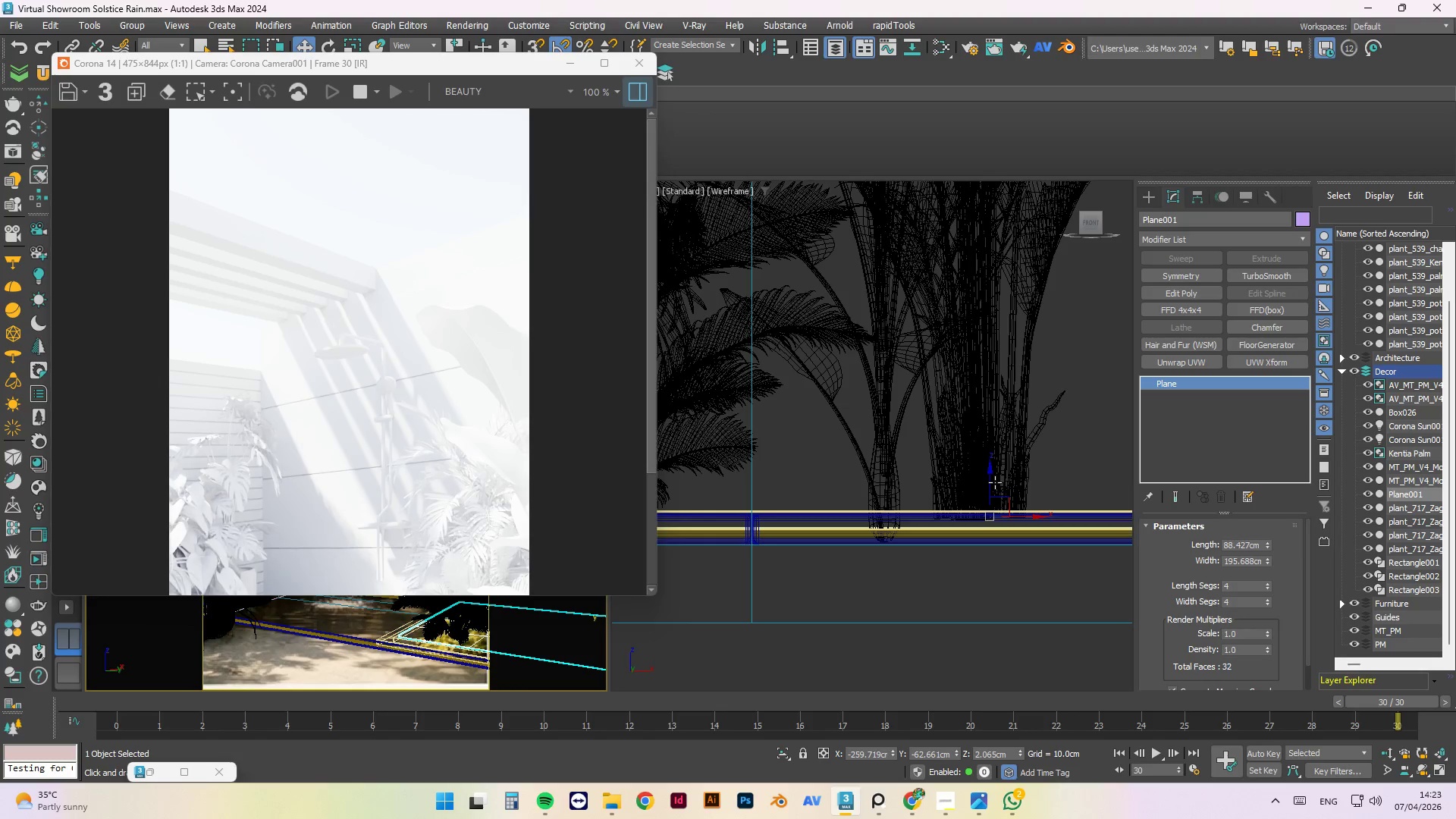 
hold_key(key=AltLeft, duration=1.19)
 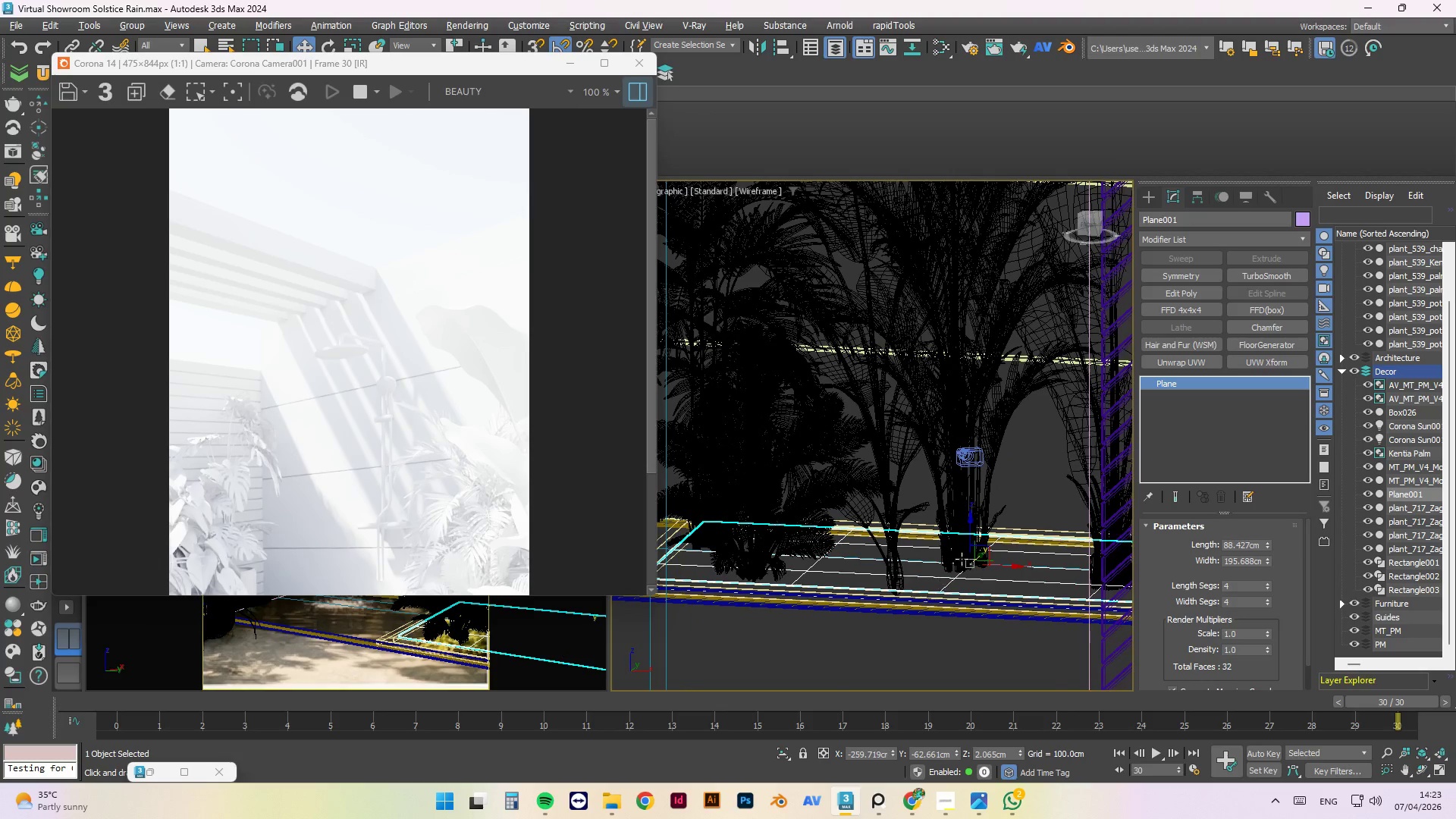 
scroll: coordinate [974, 553], scroll_direction: down, amount: 3.0
 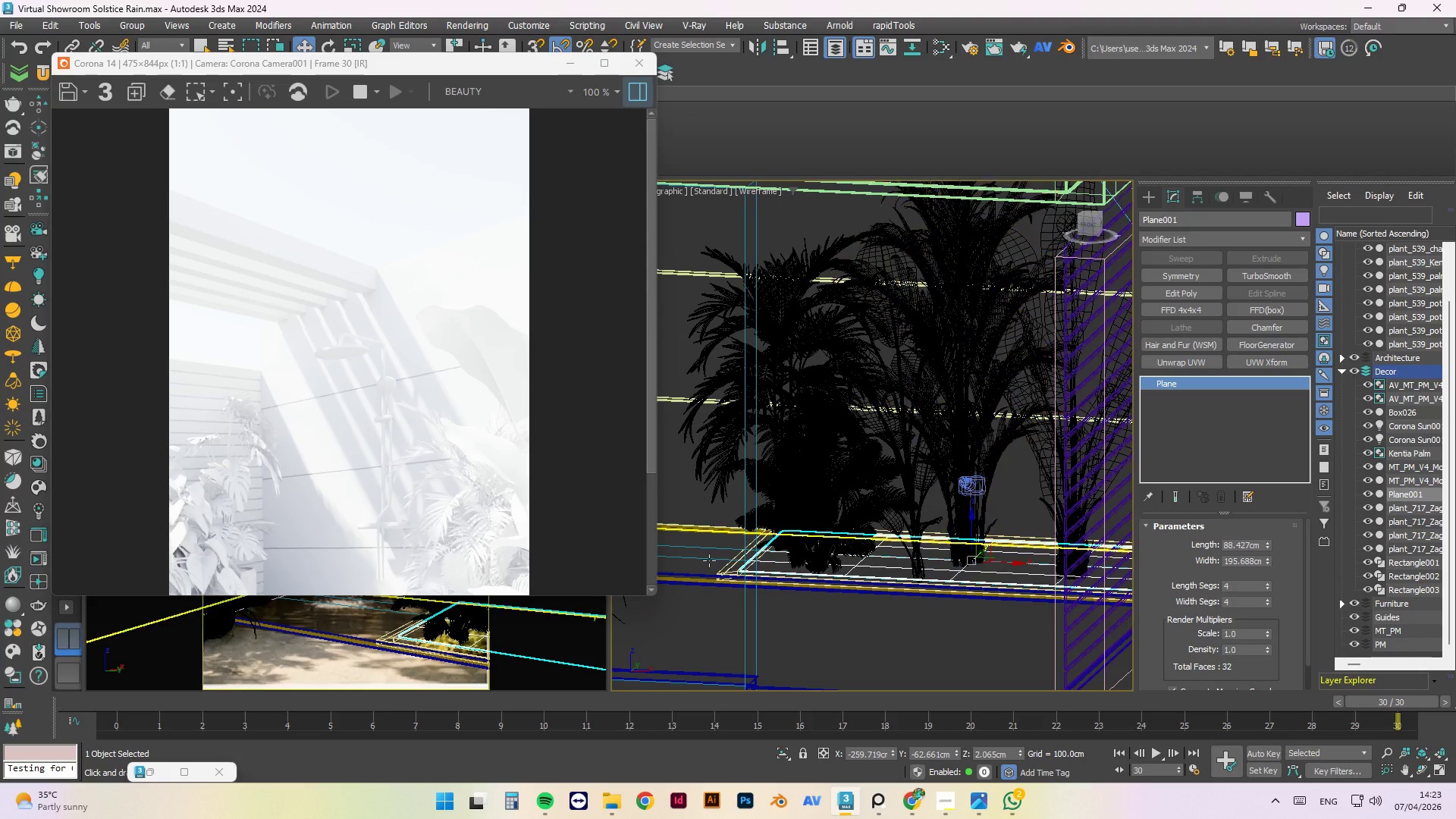 
scroll: coordinate [708, 564], scroll_direction: up, amount: 2.0
 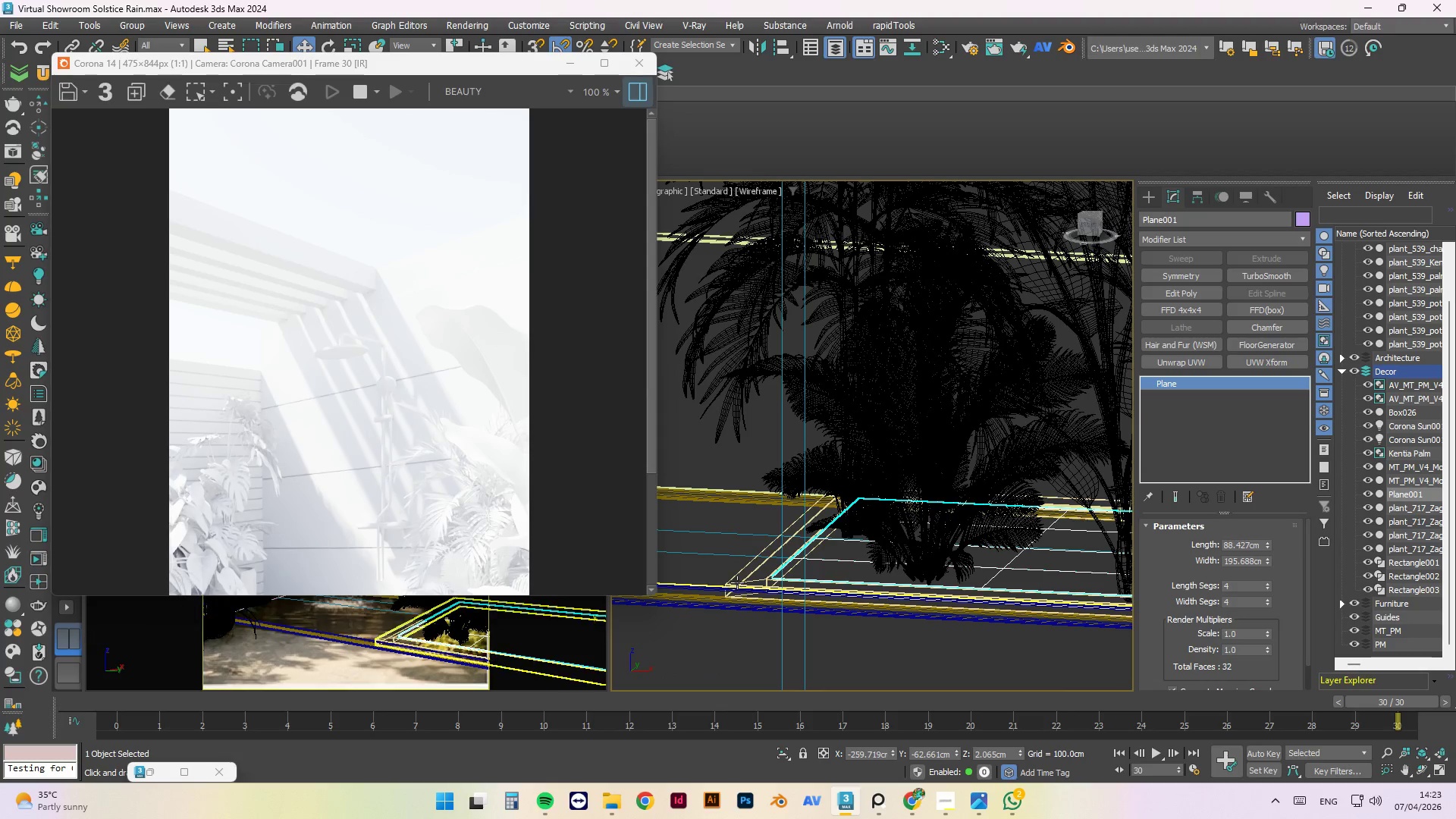 
left_click([737, 582])
 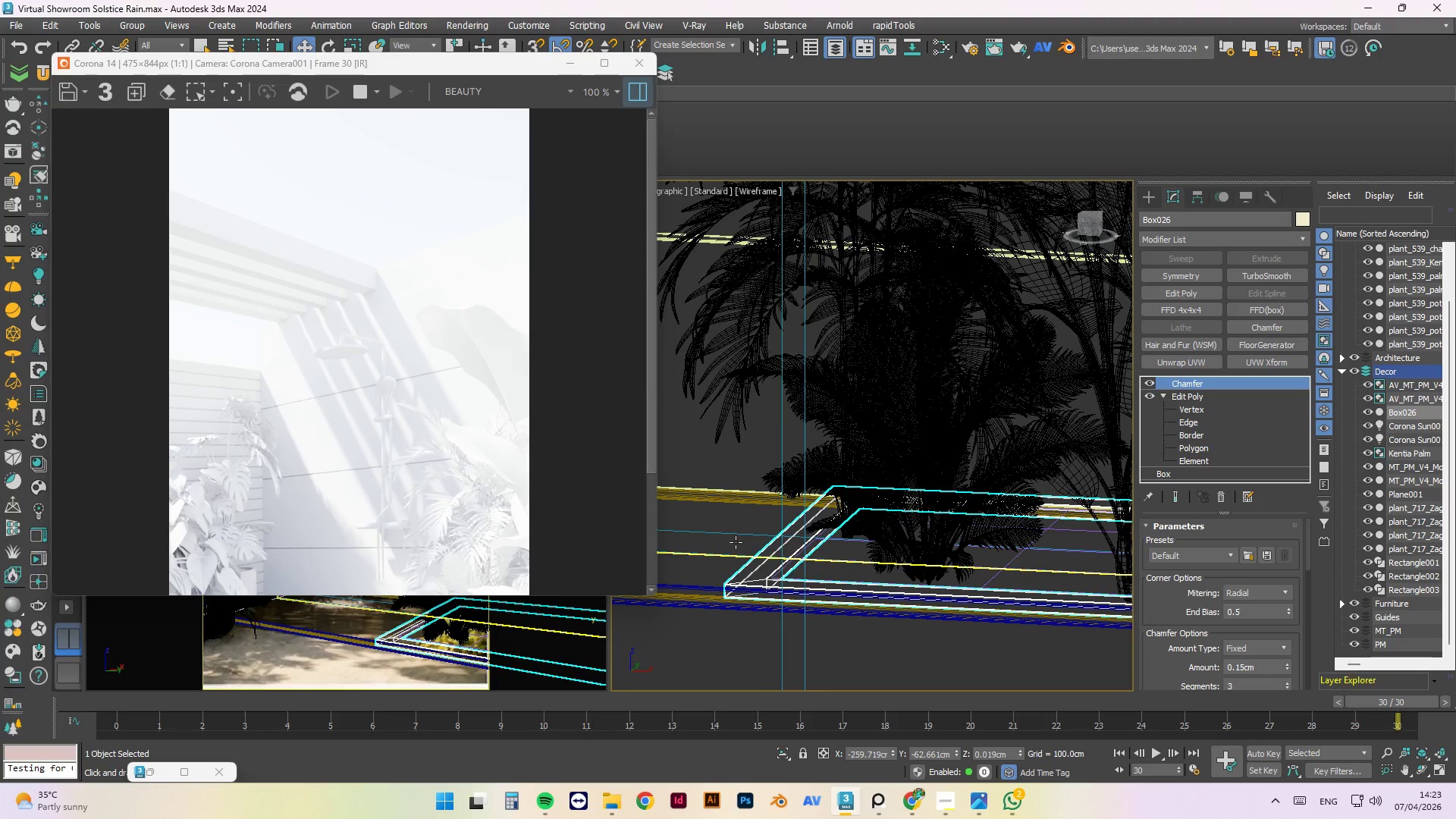 
hold_key(key=ControlLeft, duration=1.5)
 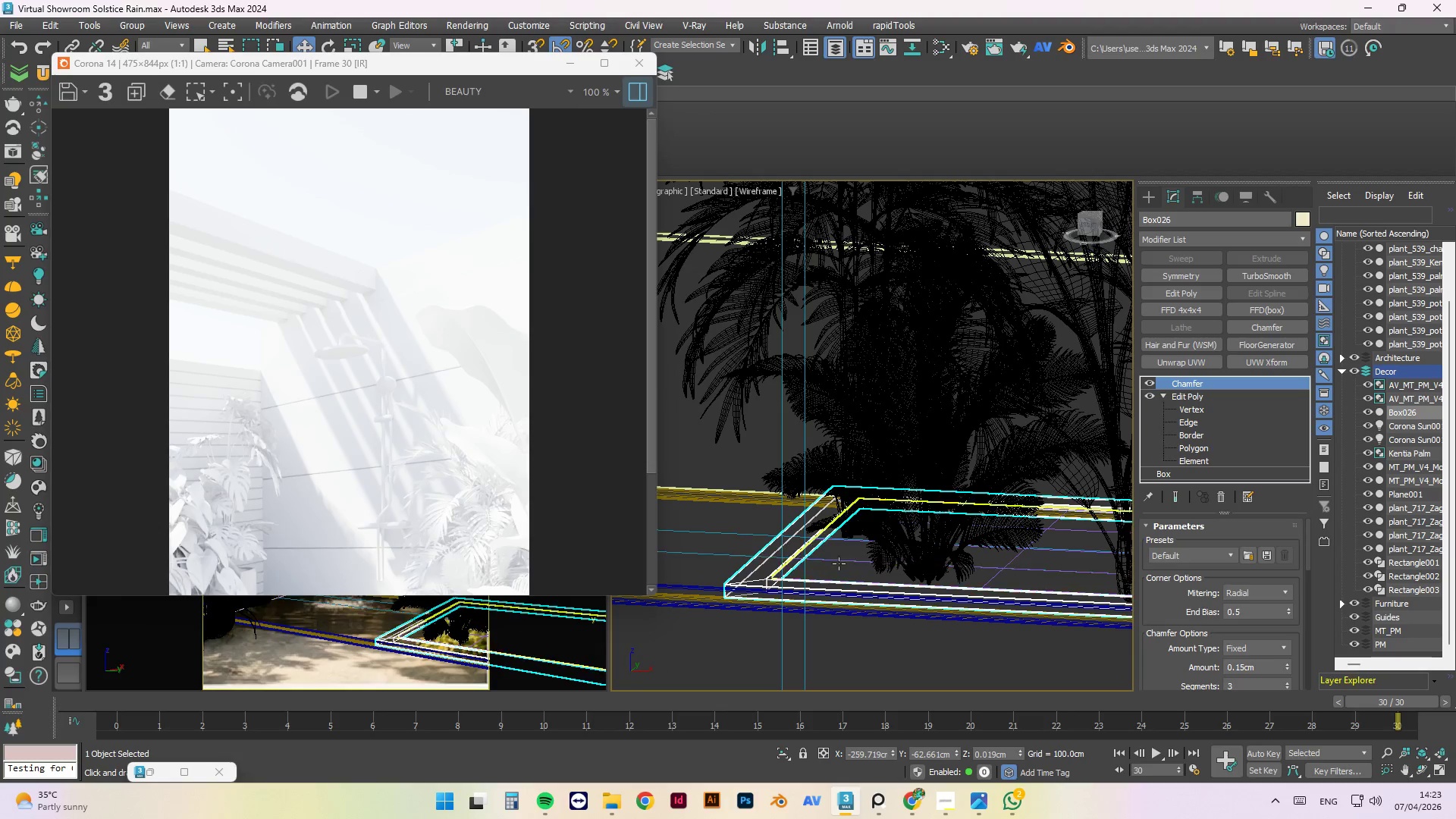 
key(Control+ControlLeft)
 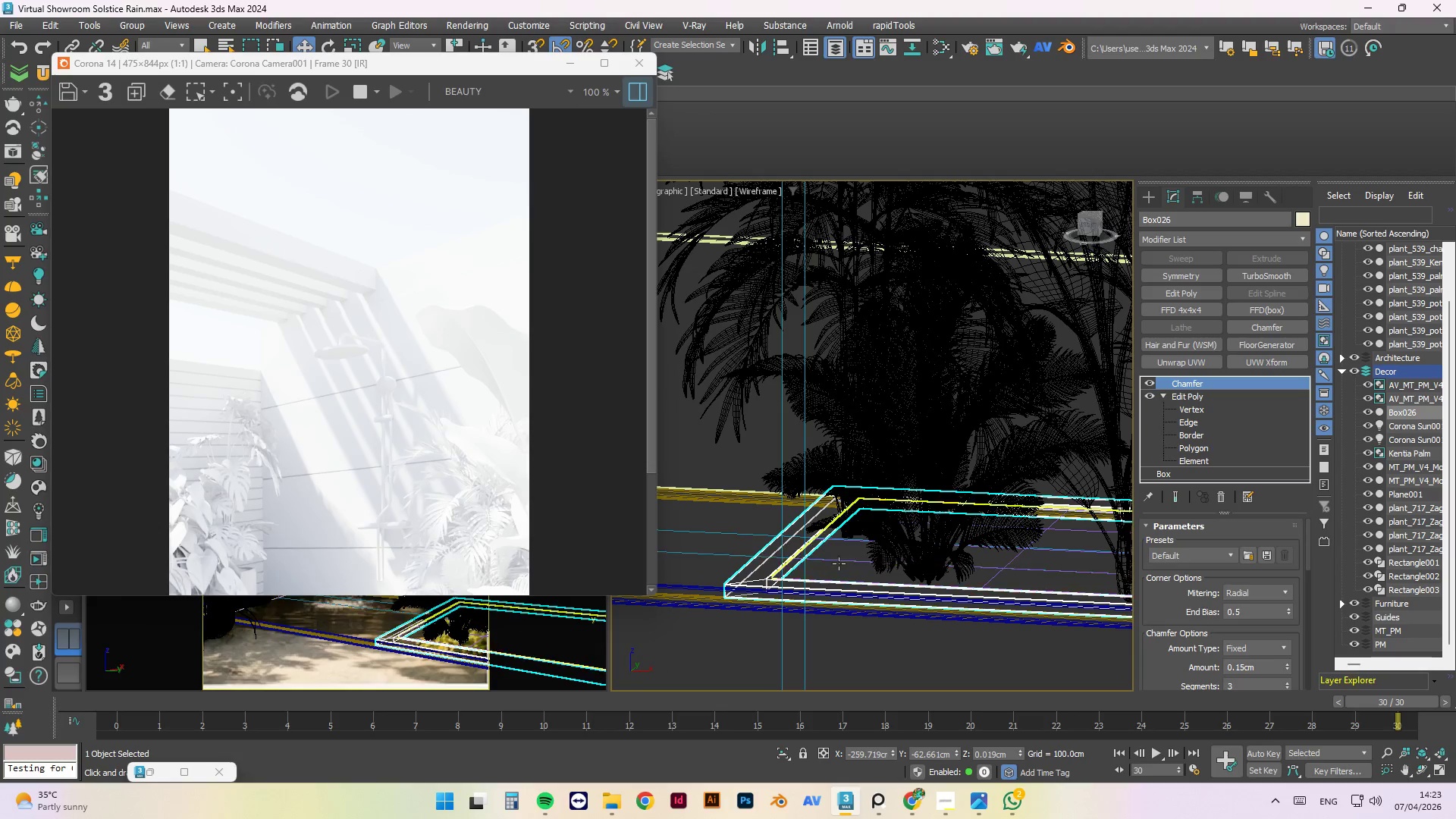 
key(Control+ControlLeft)
 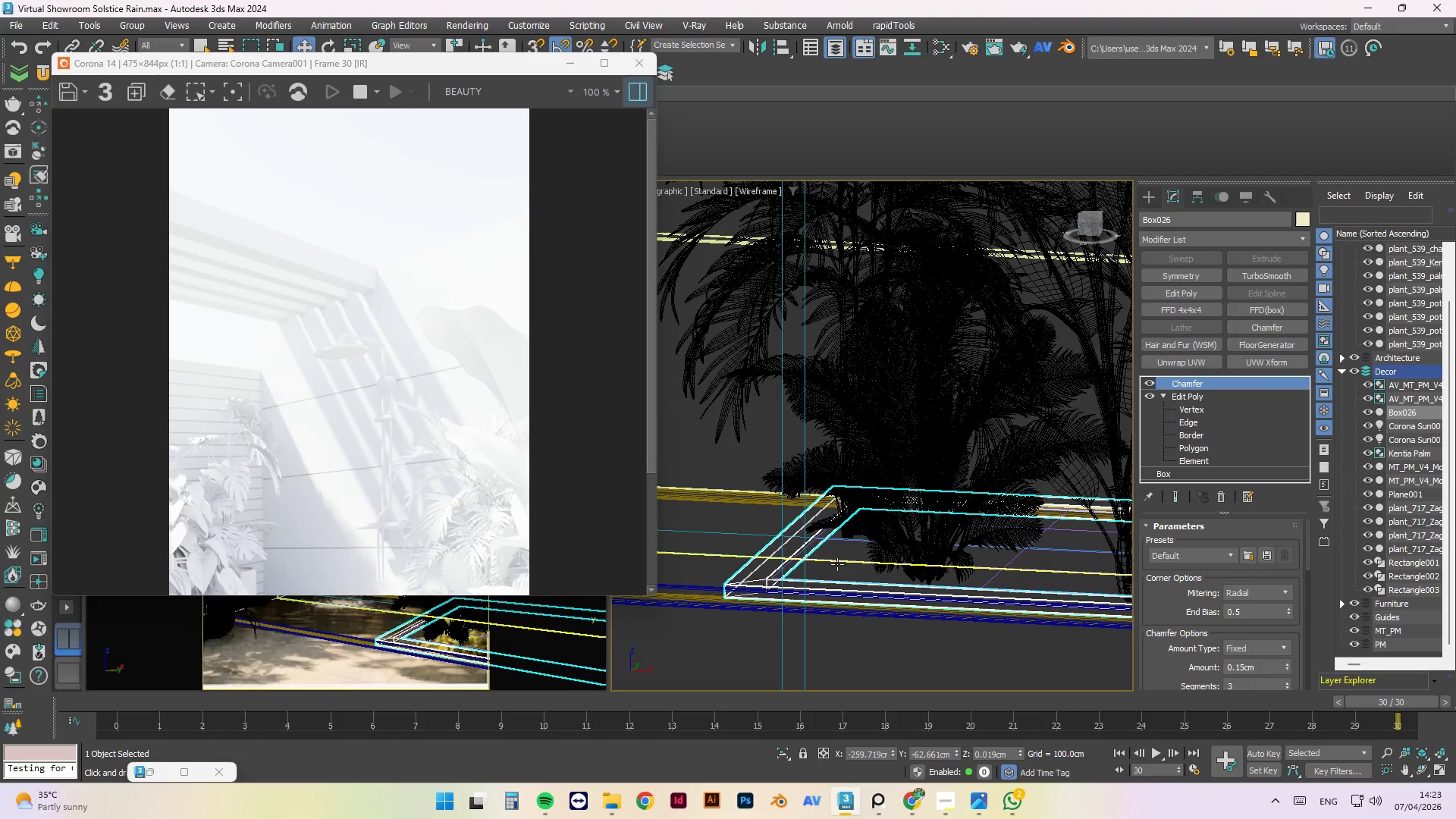 
key(Control+ControlLeft)
 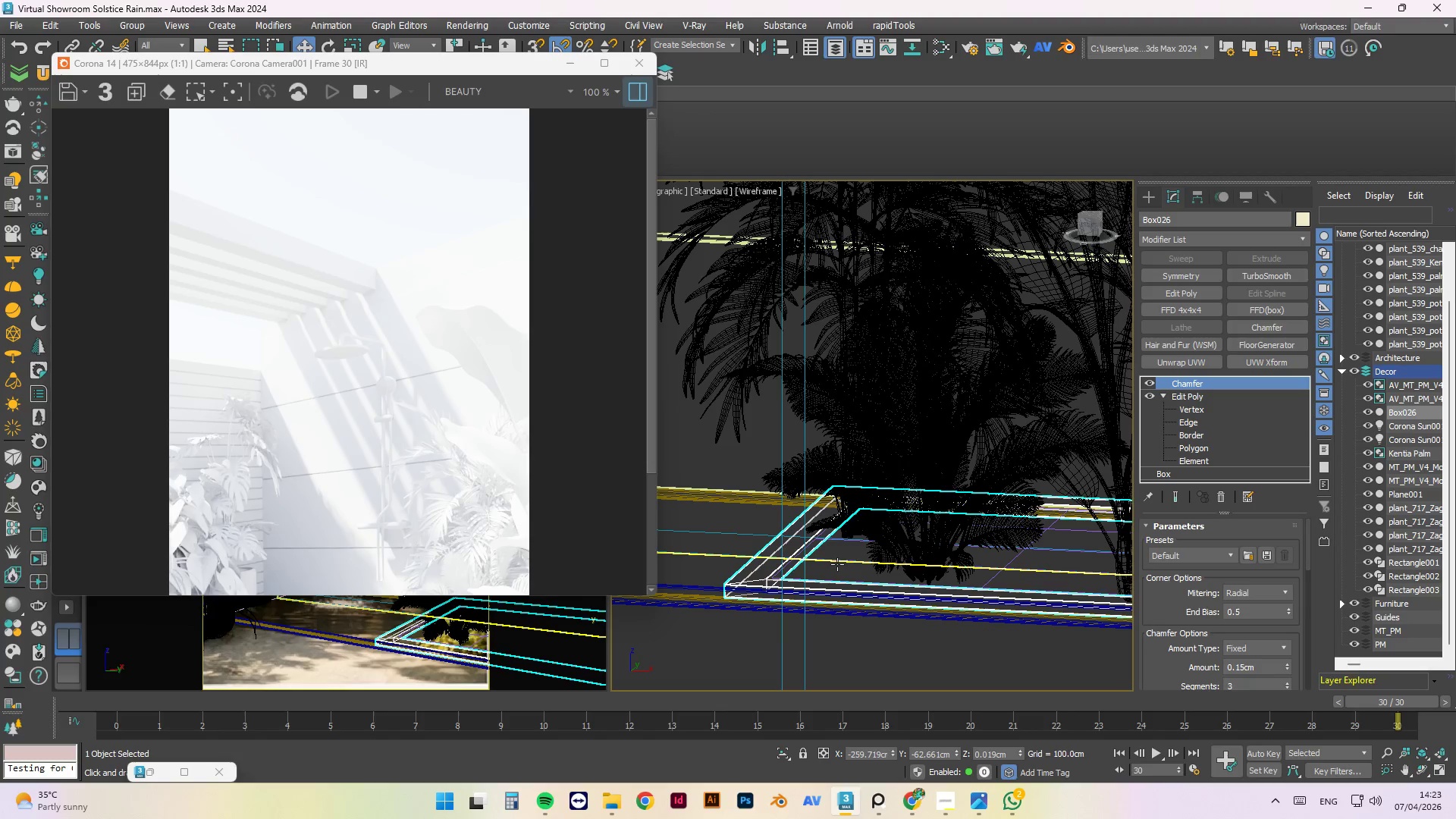 
key(Control+ControlLeft)
 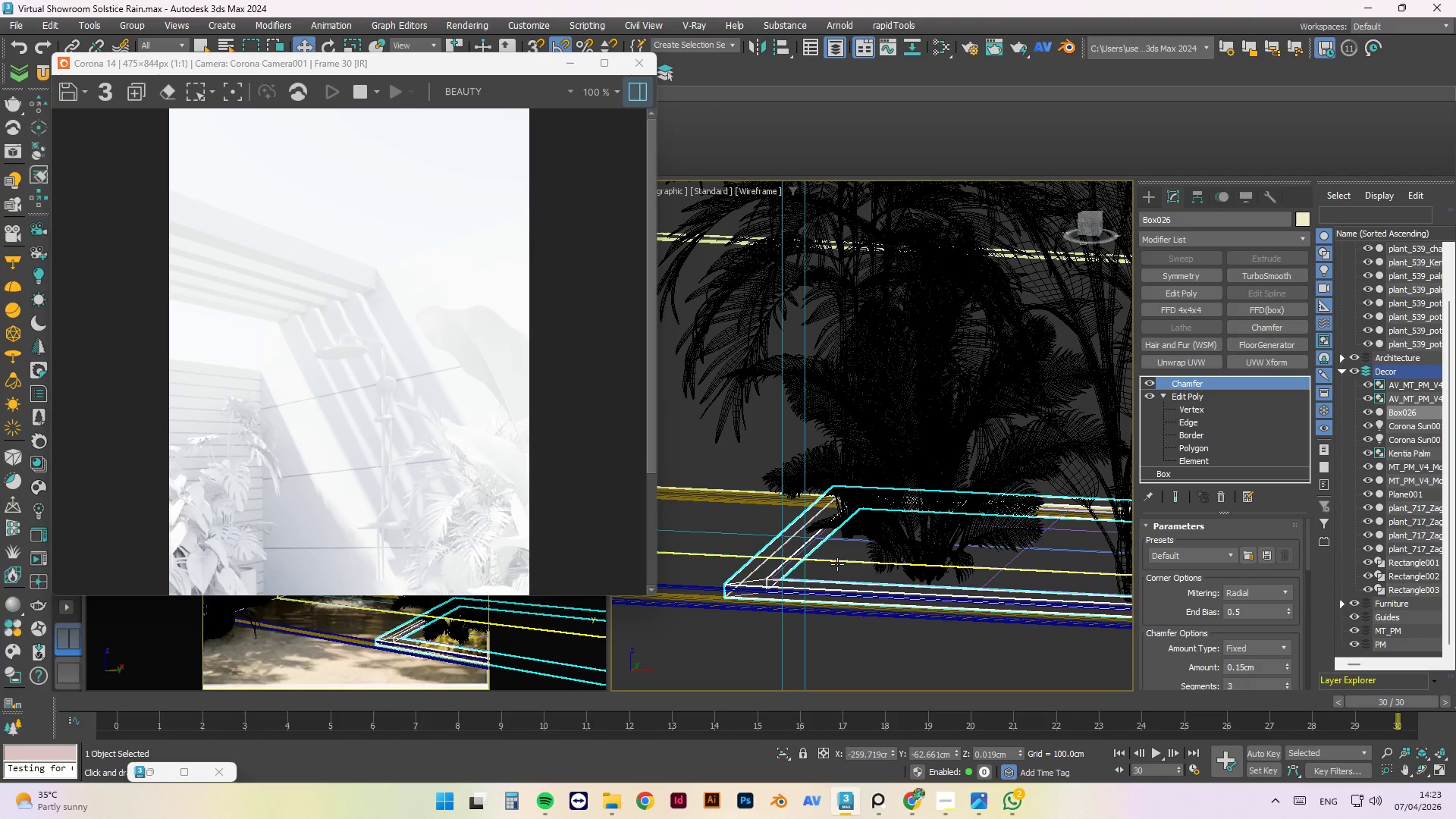 
key(Control+ControlLeft)
 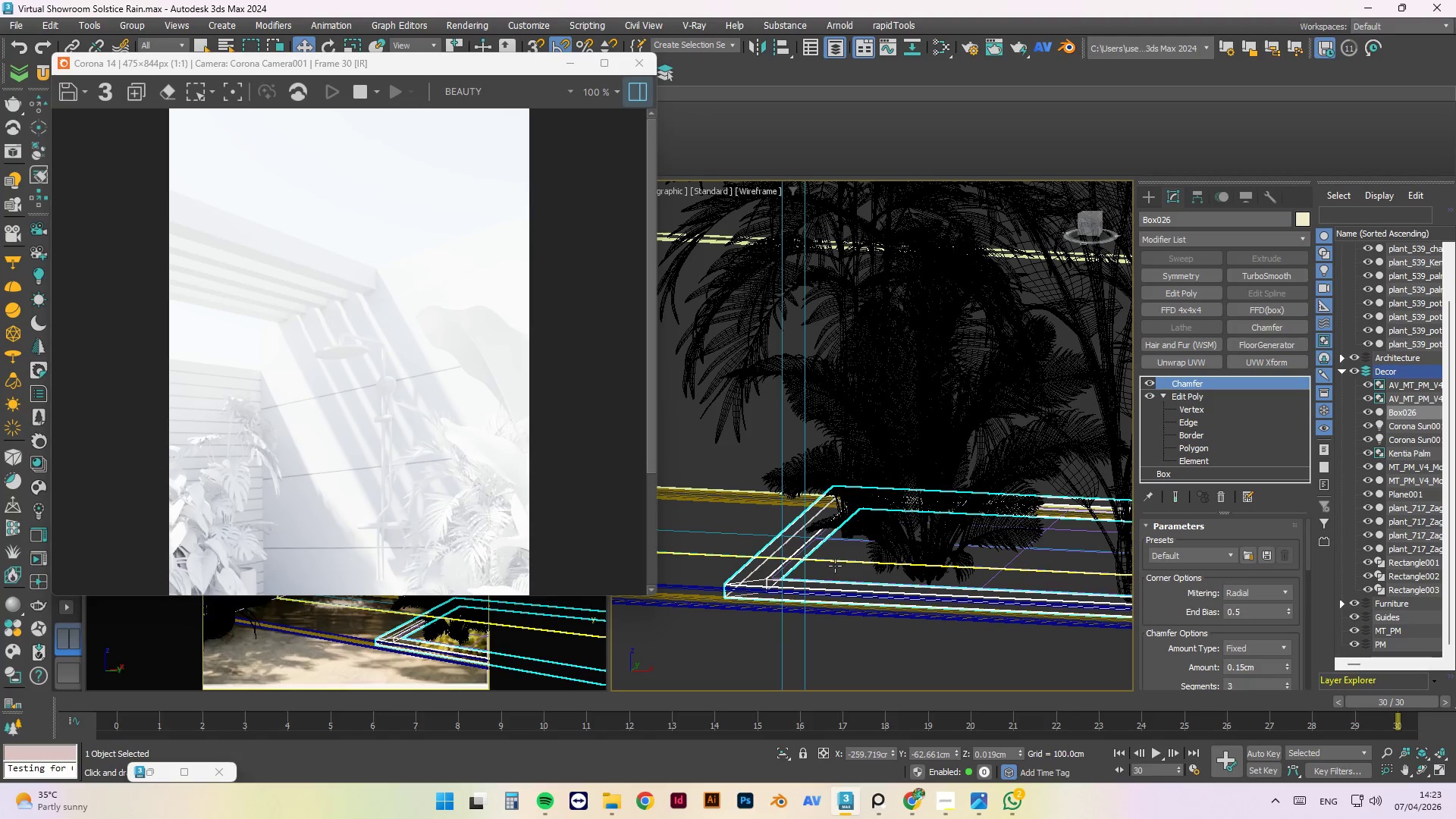 
key(Control+ControlLeft)
 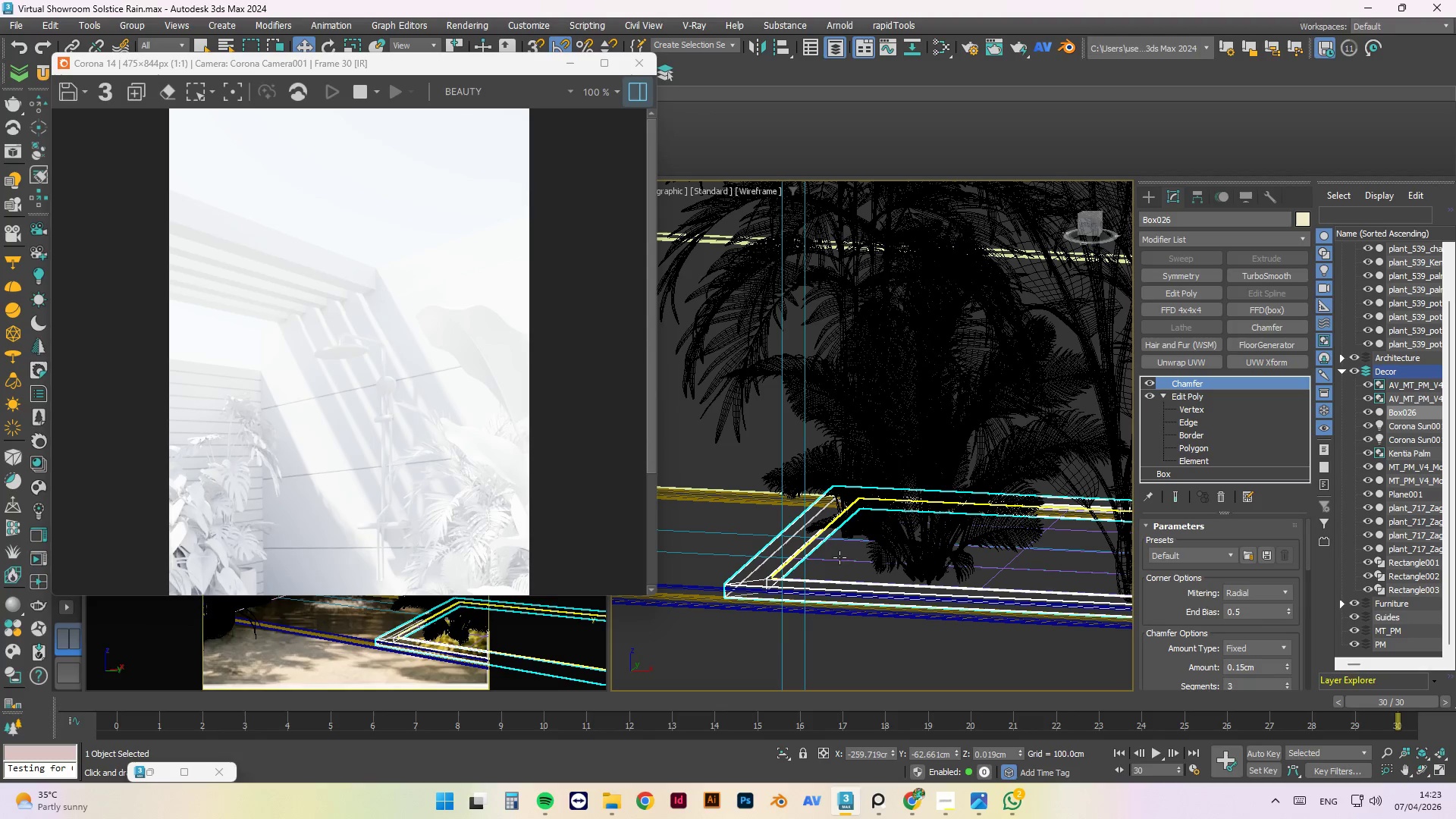 
left_click([842, 559])
 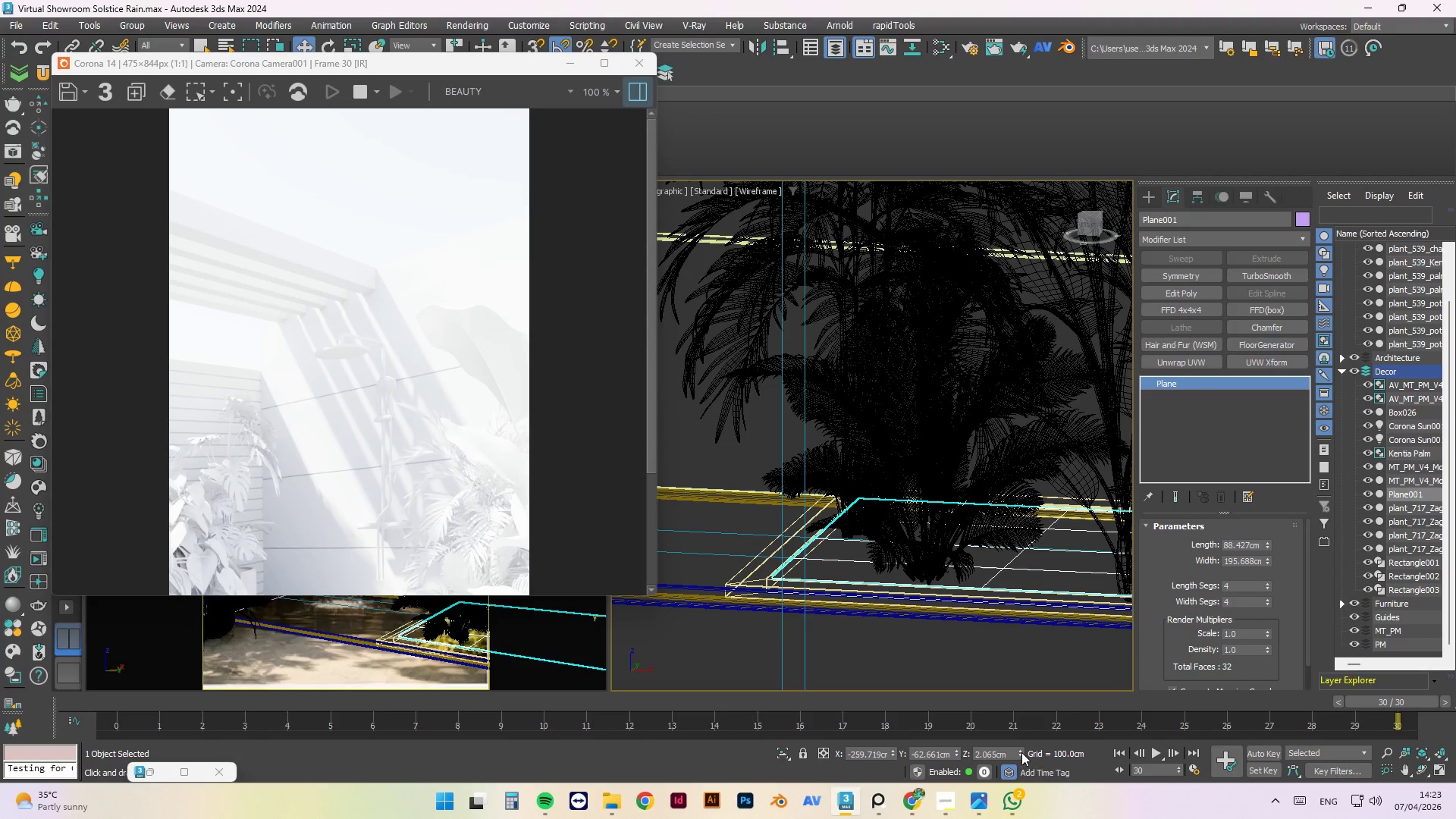 
left_click_drag(start_coordinate=[1020, 754], to_coordinate=[1028, 760])
 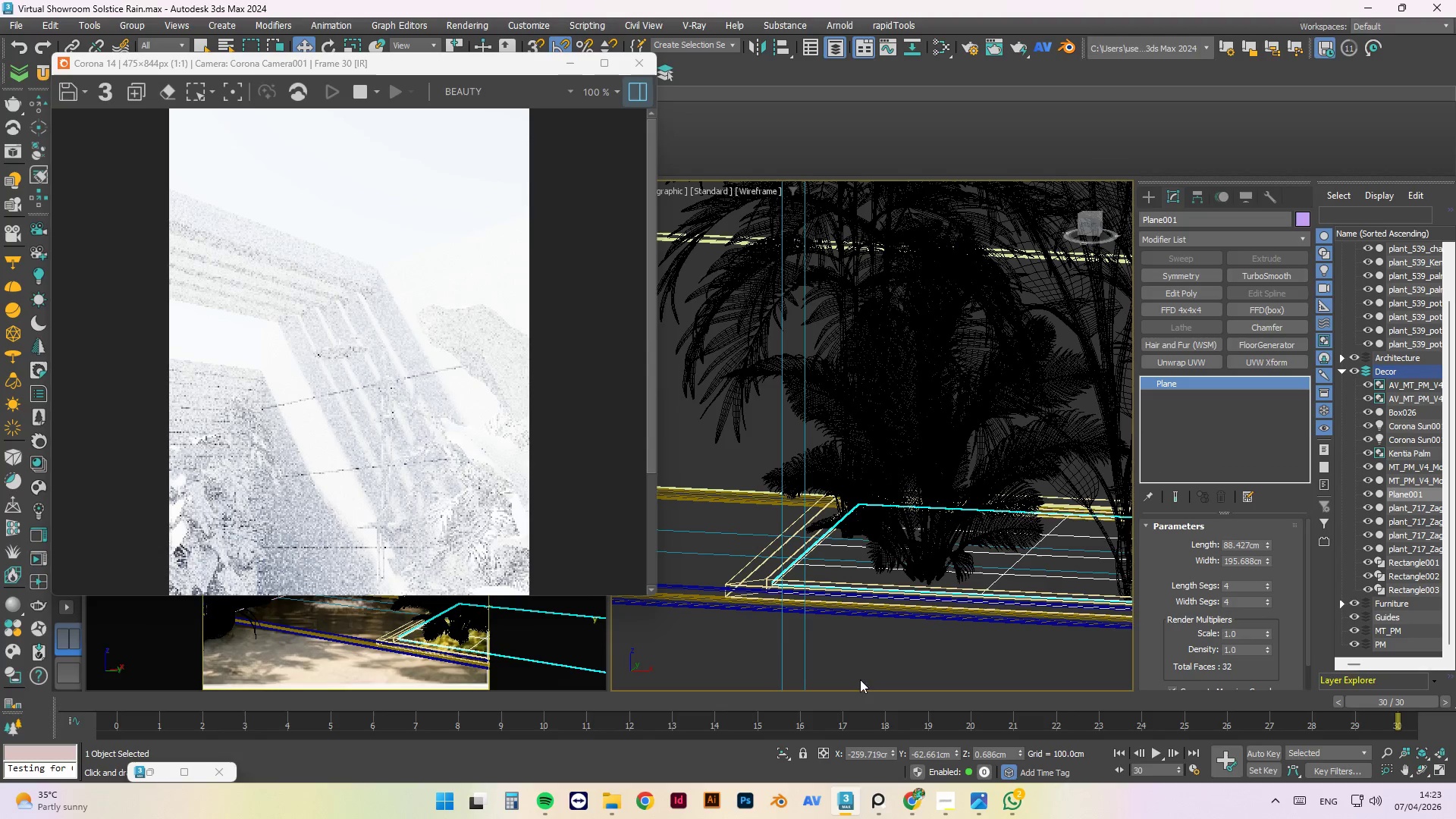 
scroll: coordinate [915, 654], scroll_direction: down, amount: 2.0
 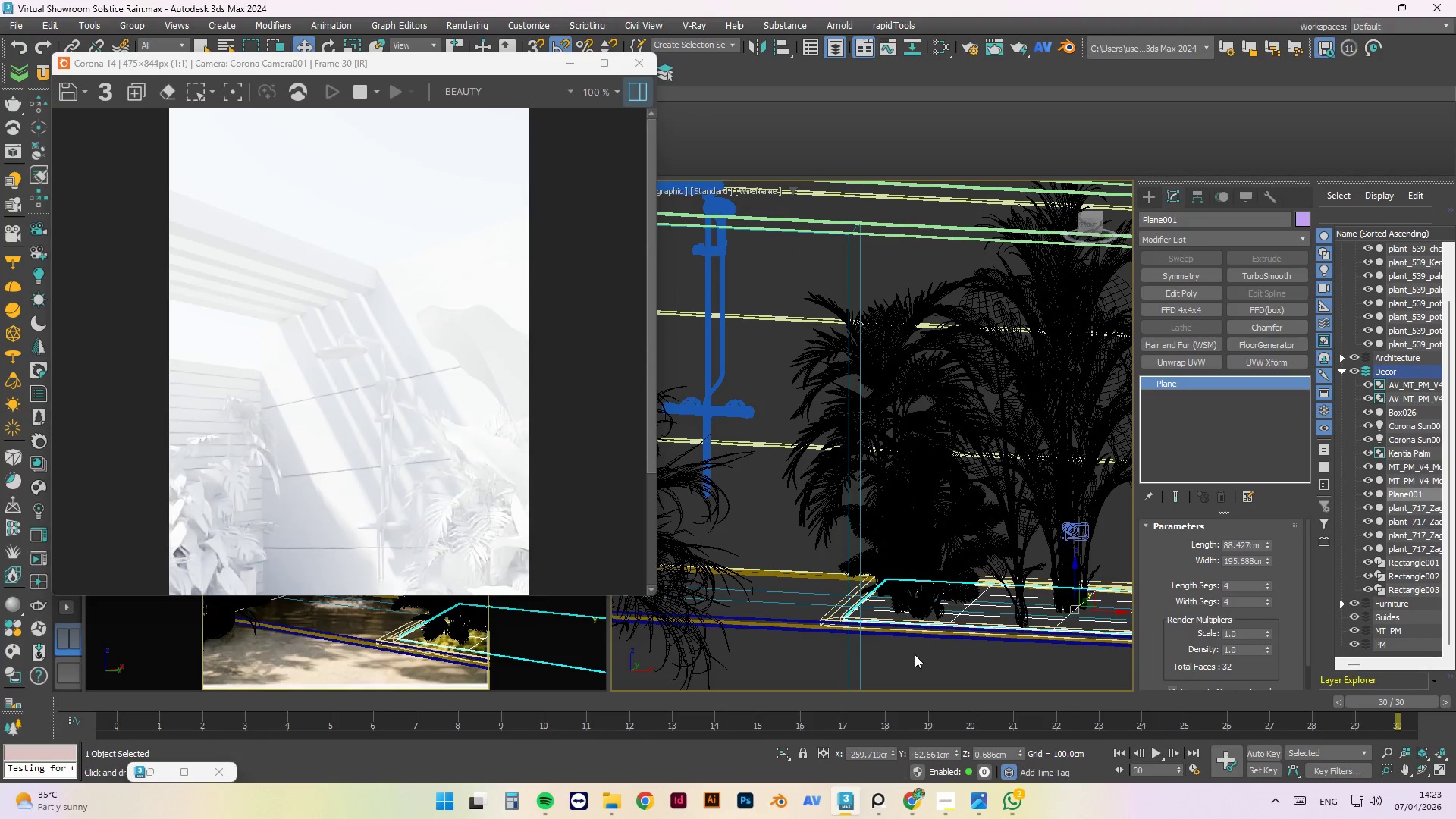 
left_click([915, 654])
 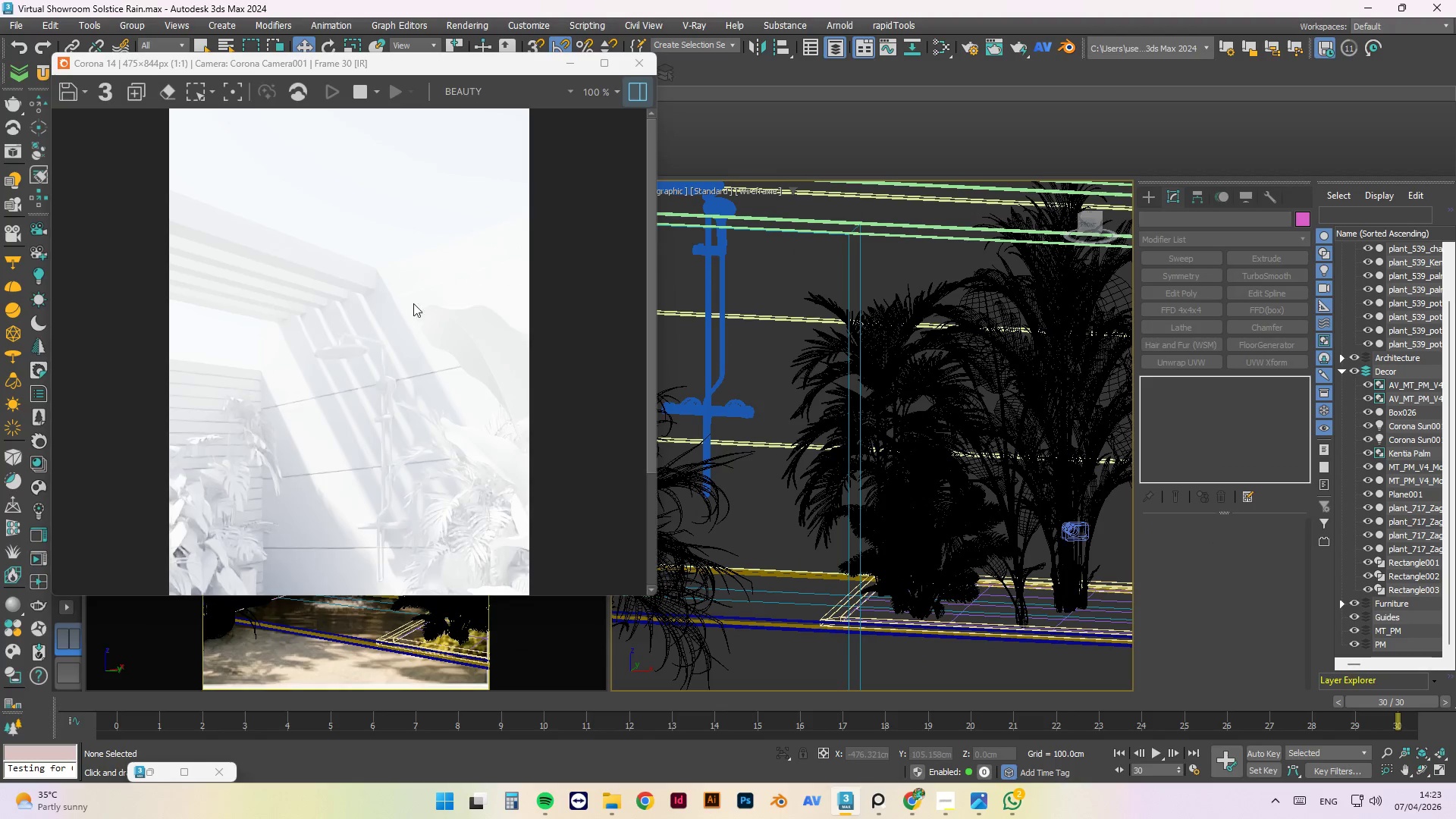 
scroll: coordinate [363, 381], scroll_direction: down, amount: 1.0
 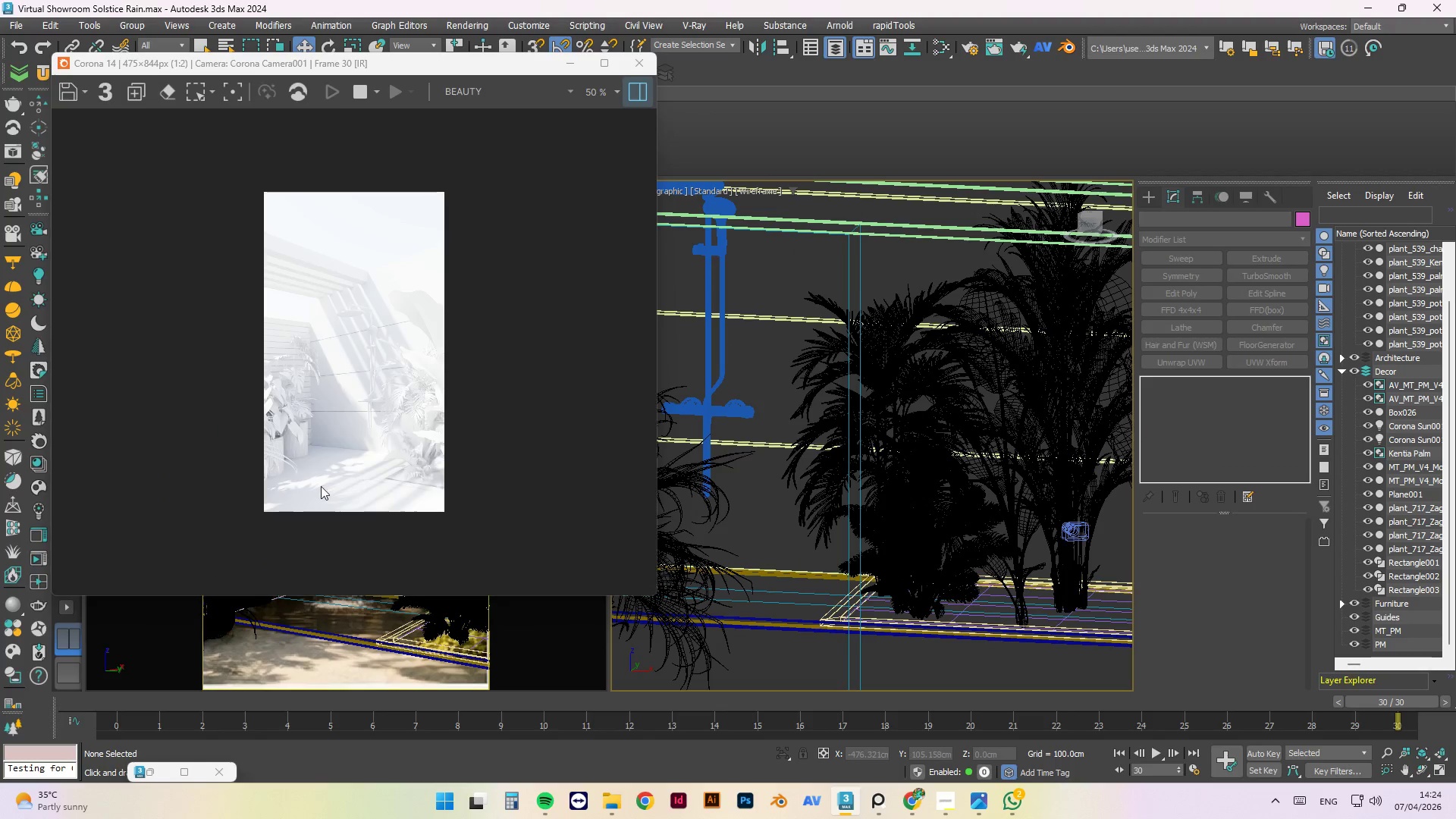 
scroll: coordinate [317, 485], scroll_direction: up, amount: 1.0
 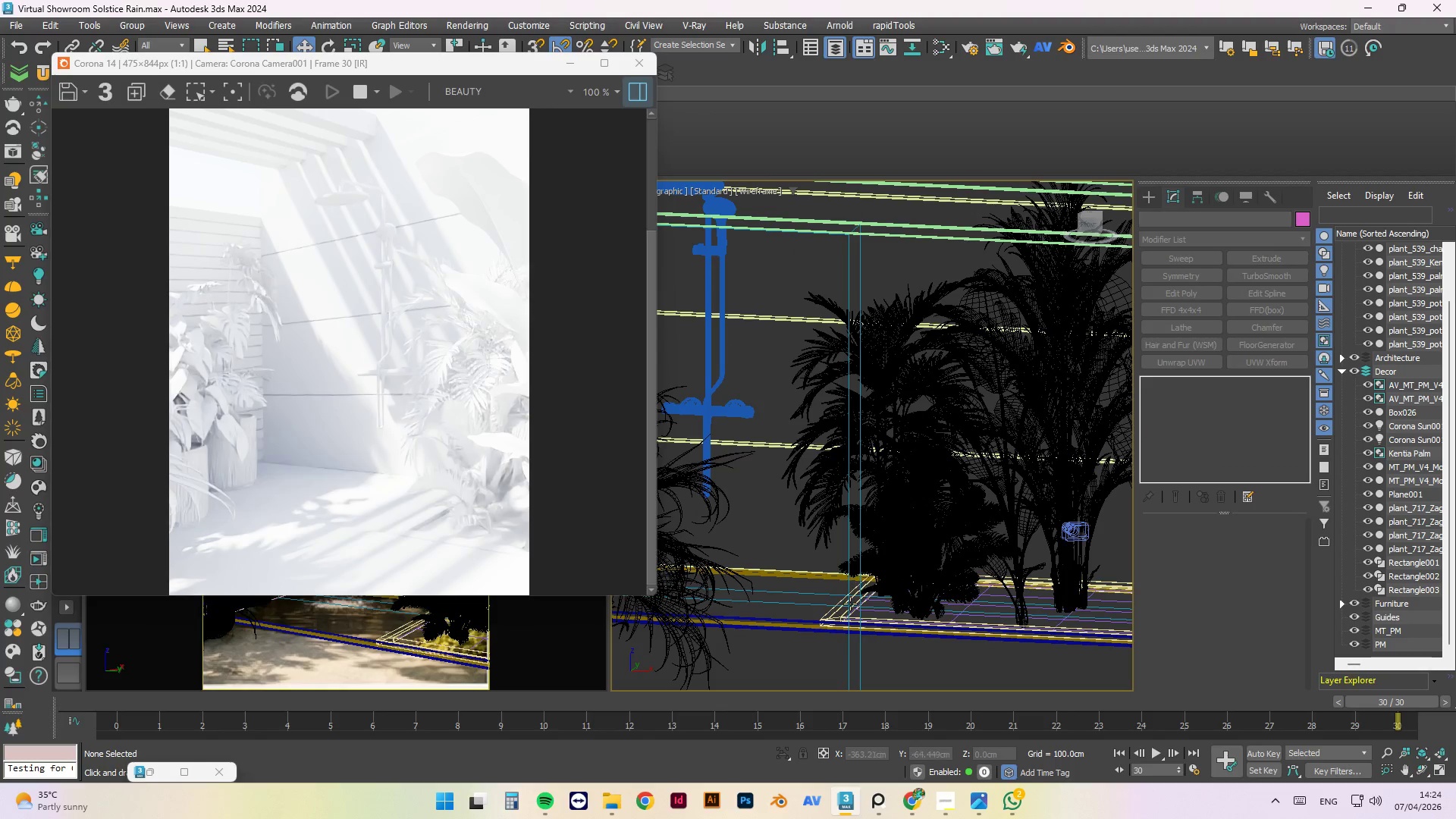 
left_click([761, 658])
 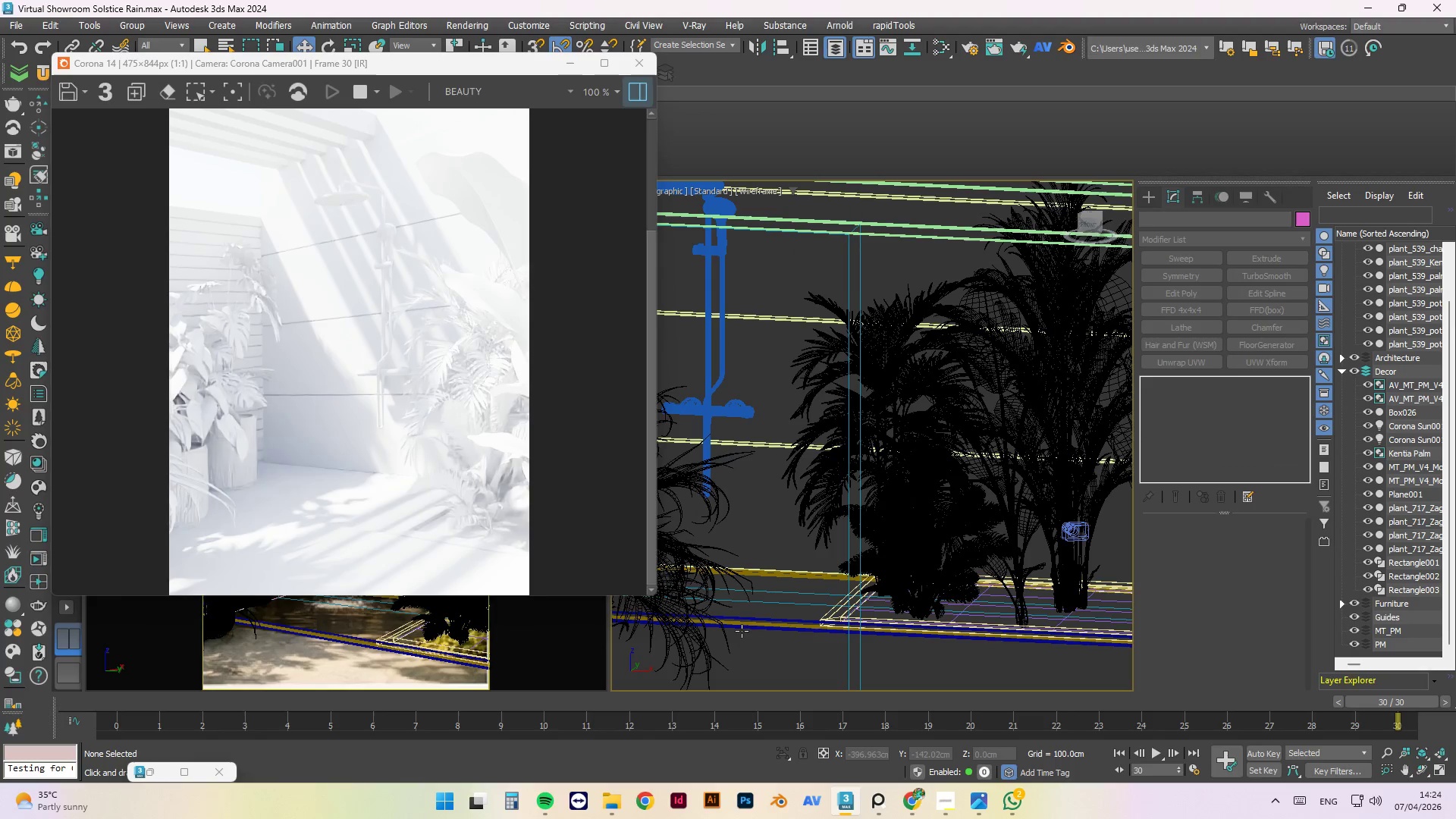 
key(T)
 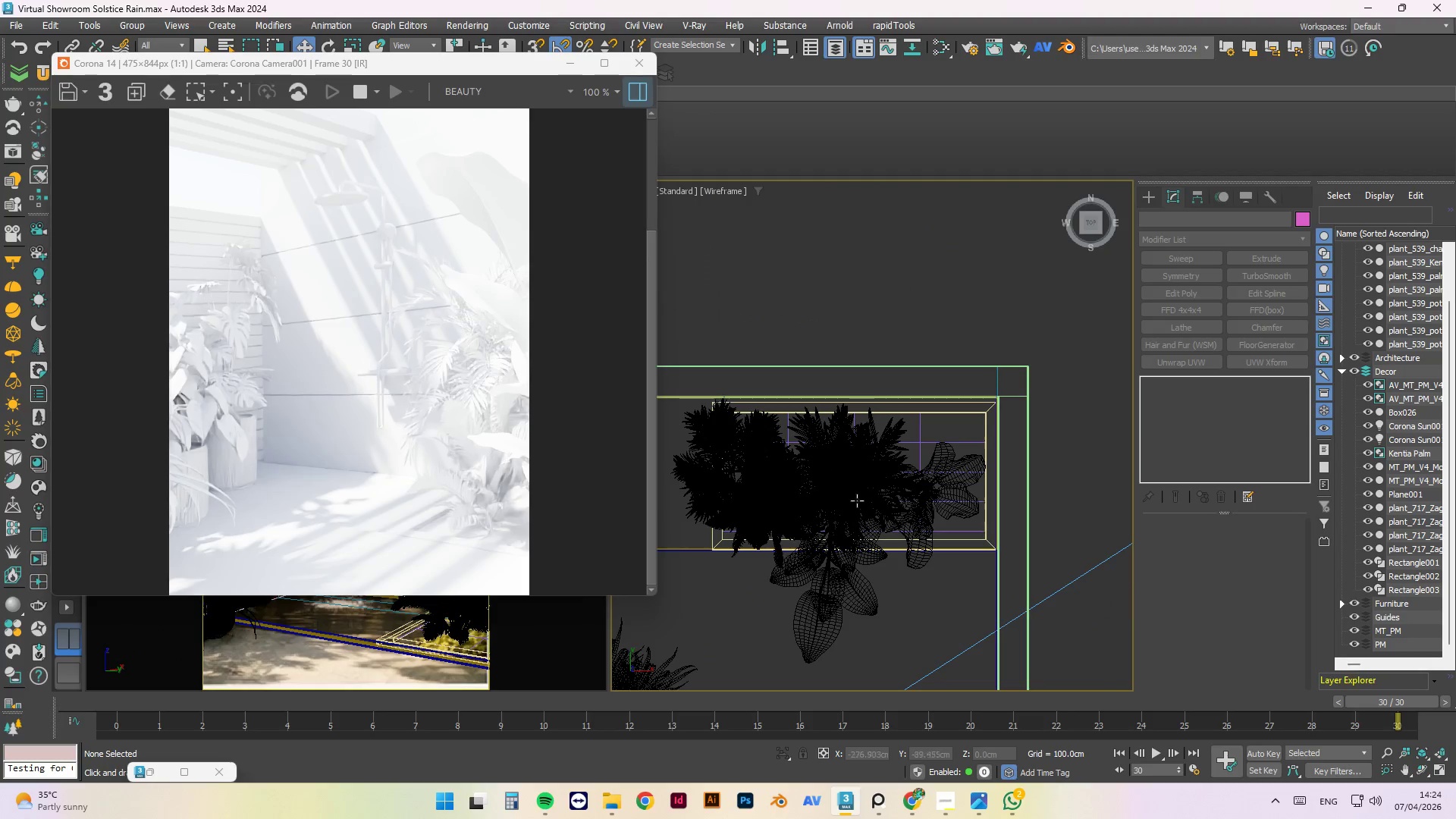 
scroll: coordinate [799, 592], scroll_direction: down, amount: 2.0
 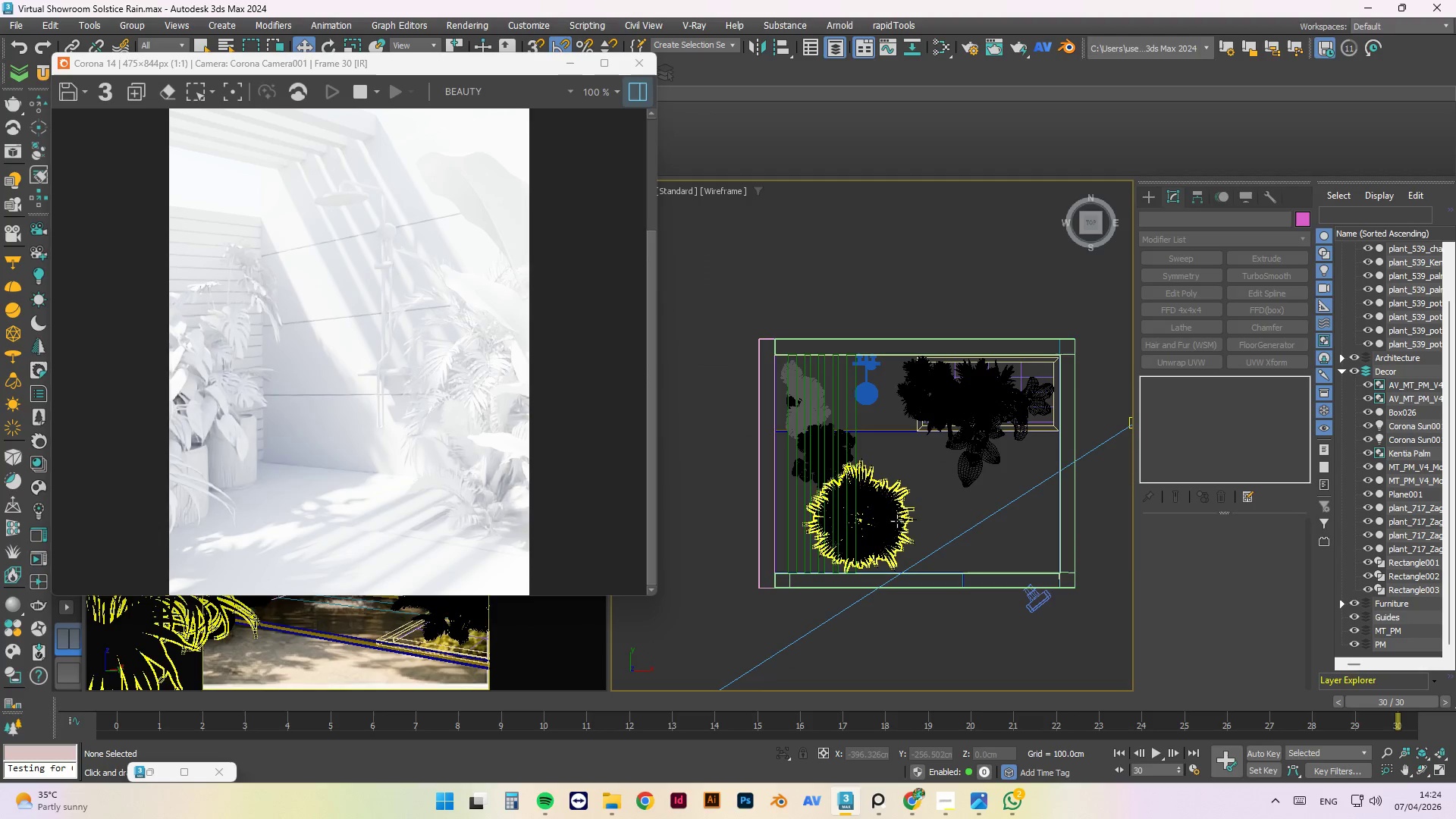 
left_click([897, 521])
 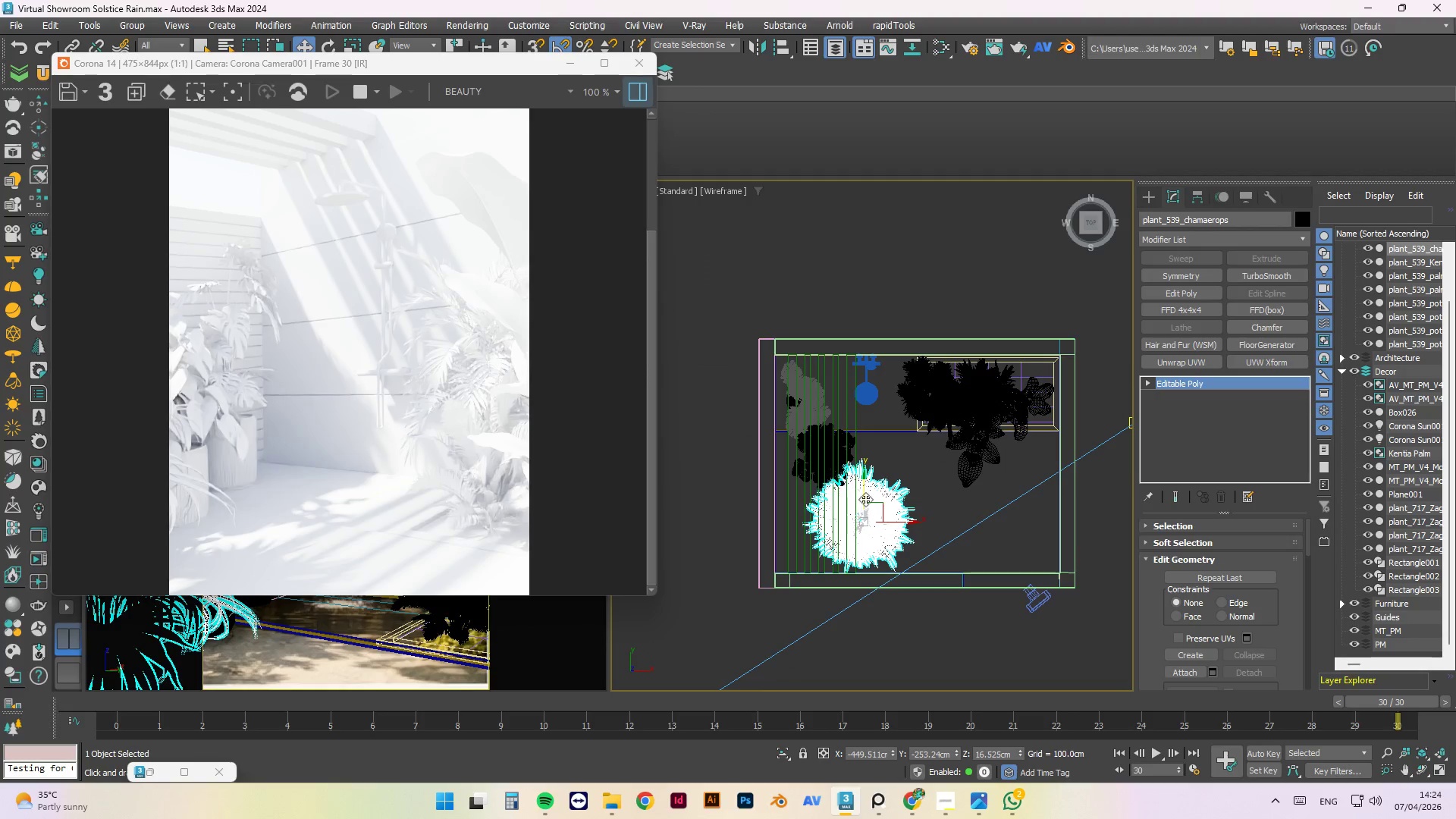 
left_click_drag(start_coordinate=[864, 491], to_coordinate=[866, 485])
 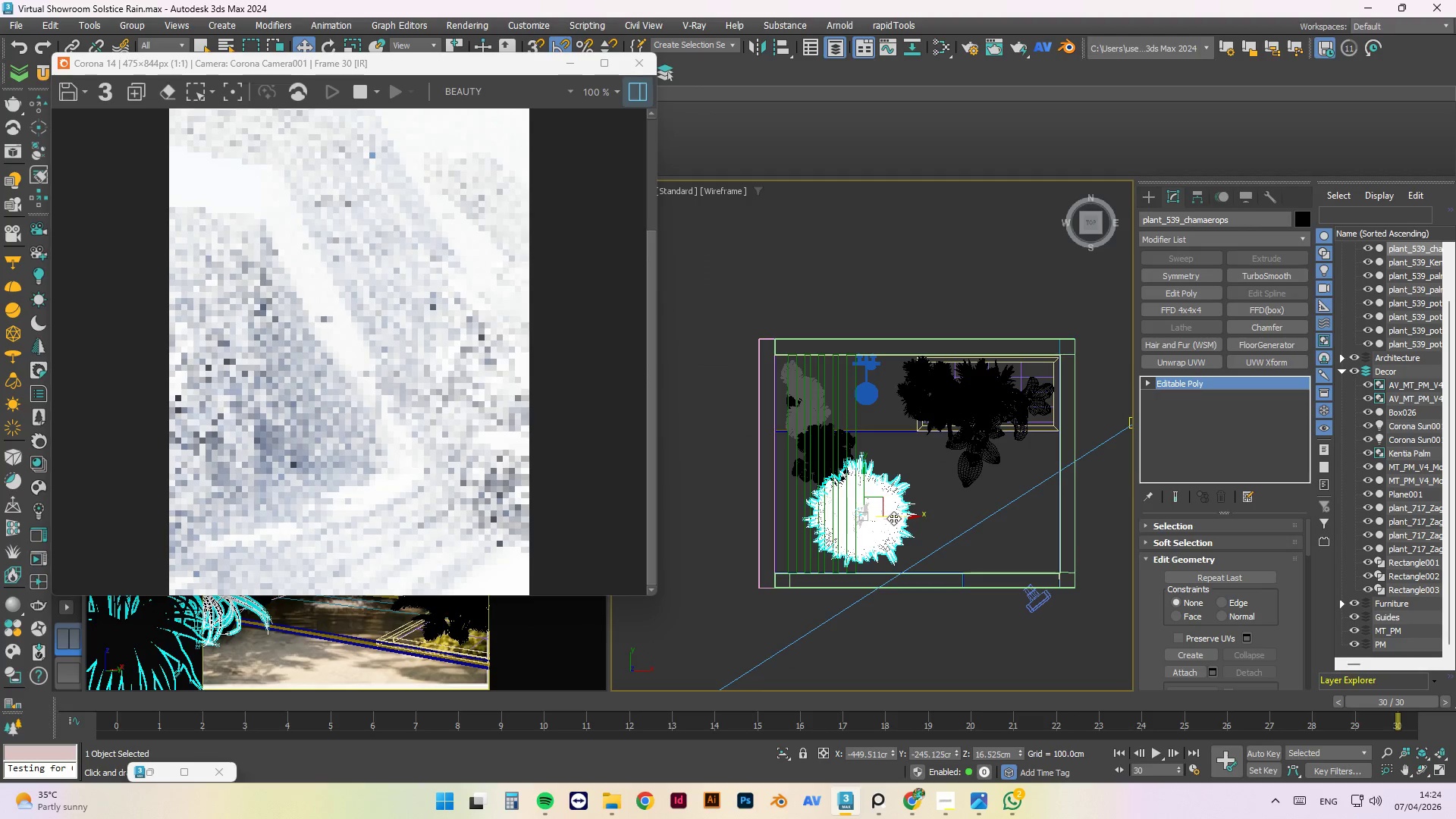 
left_click_drag(start_coordinate=[899, 518], to_coordinate=[908, 518])
 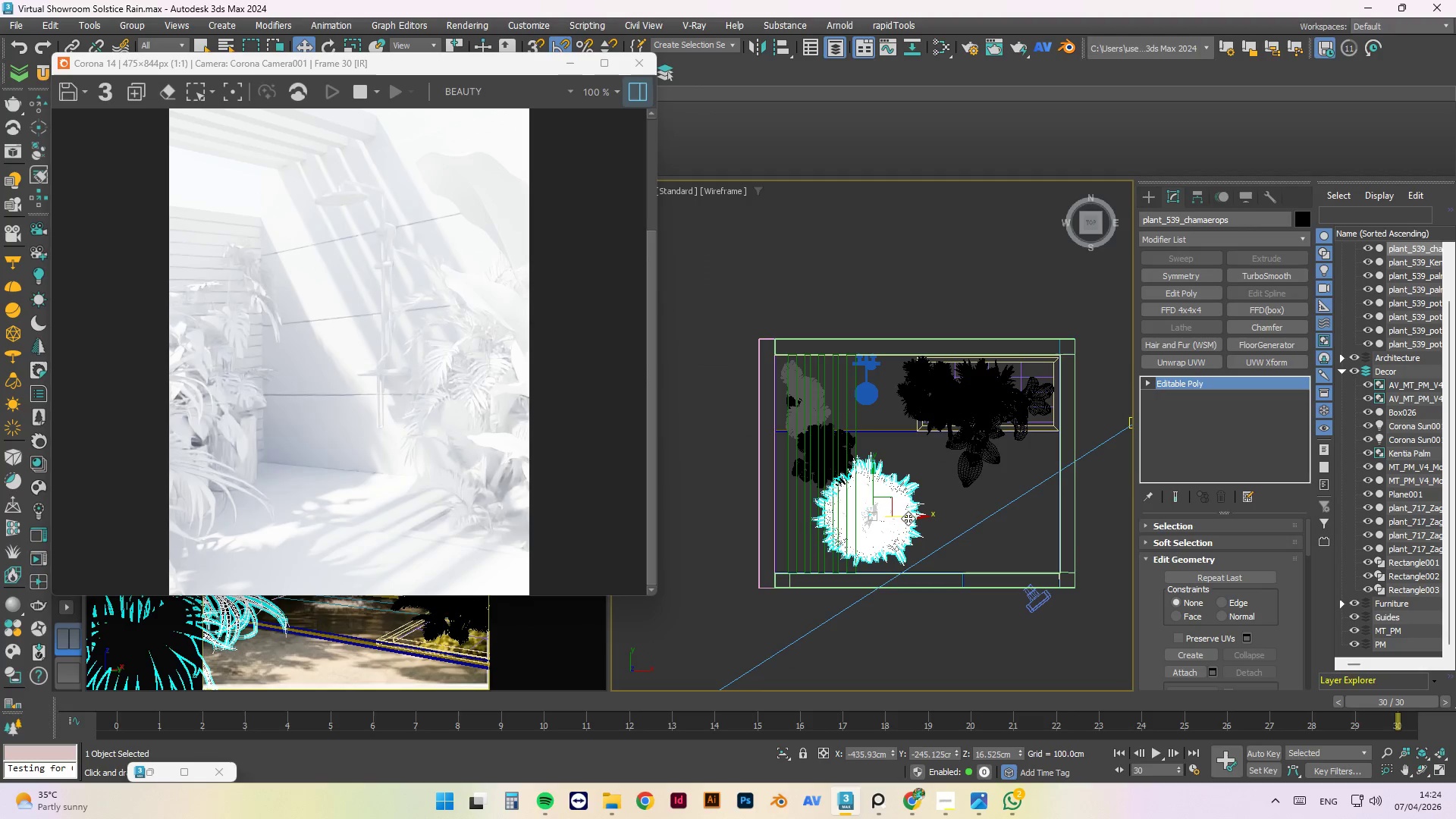 
hold_key(key=AltLeft, duration=1.5)
 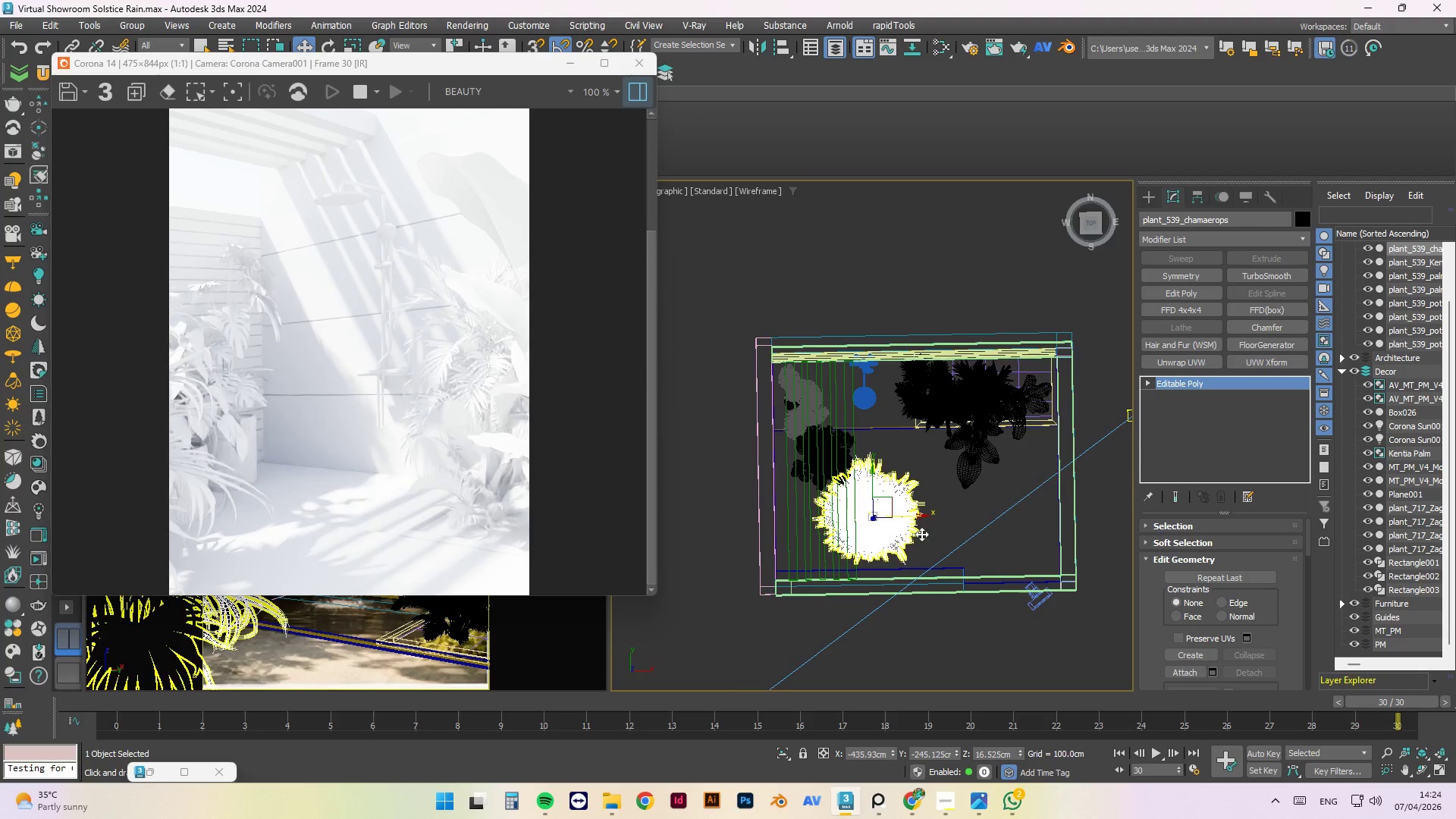 
hold_key(key=AltLeft, duration=0.42)
 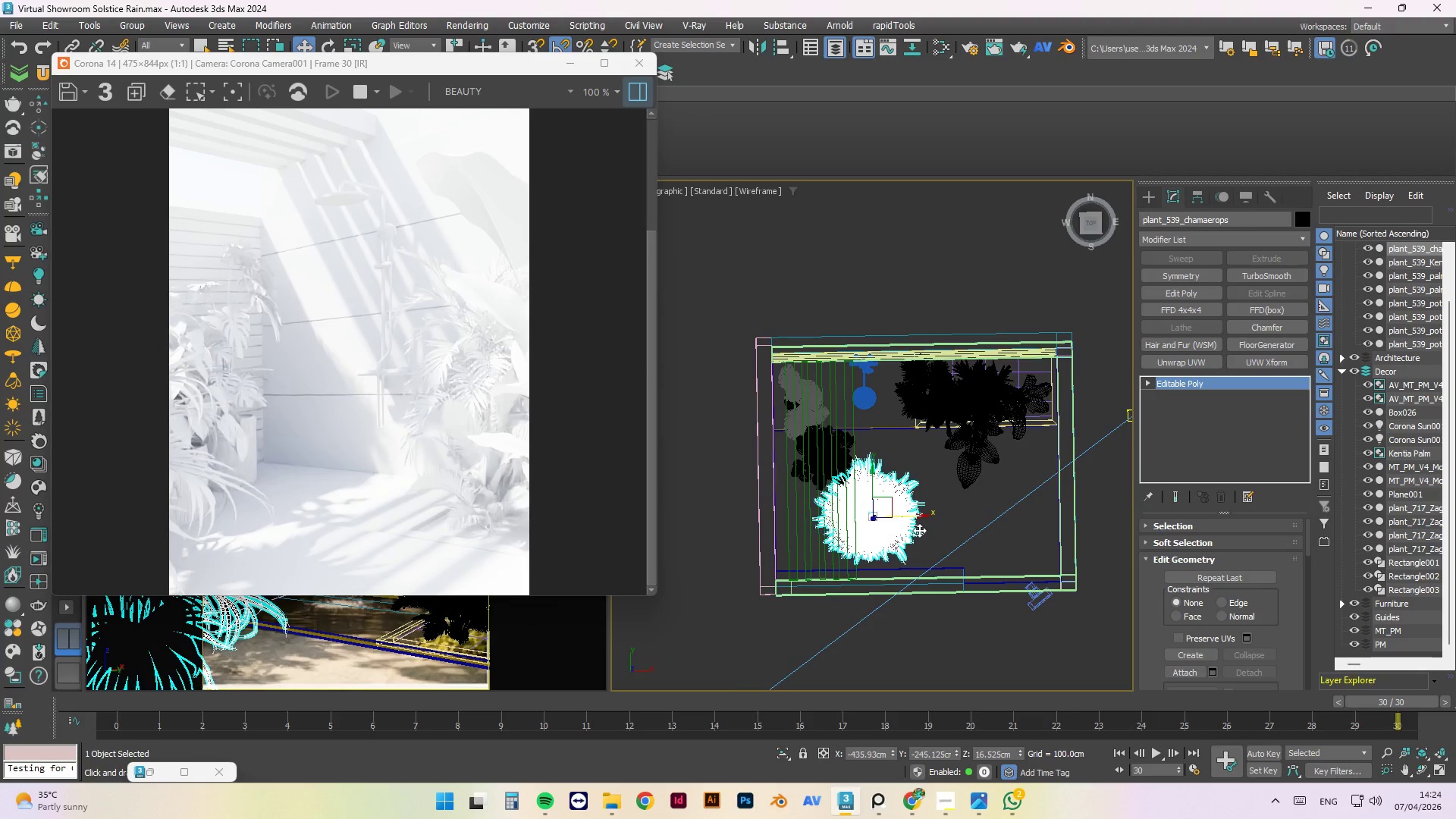 
key(T)
 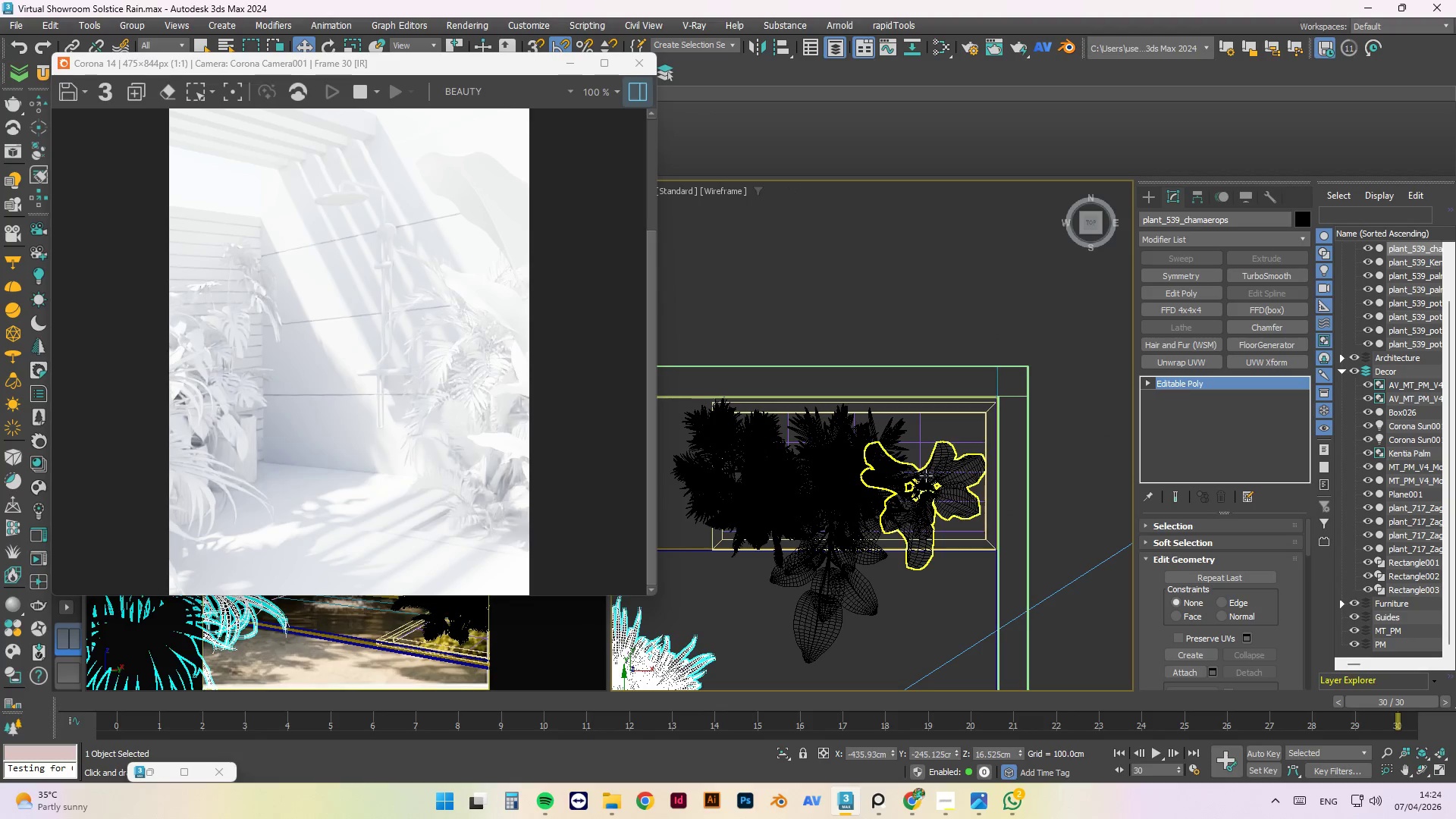 
scroll: coordinate [963, 437], scroll_direction: down, amount: 2.0
 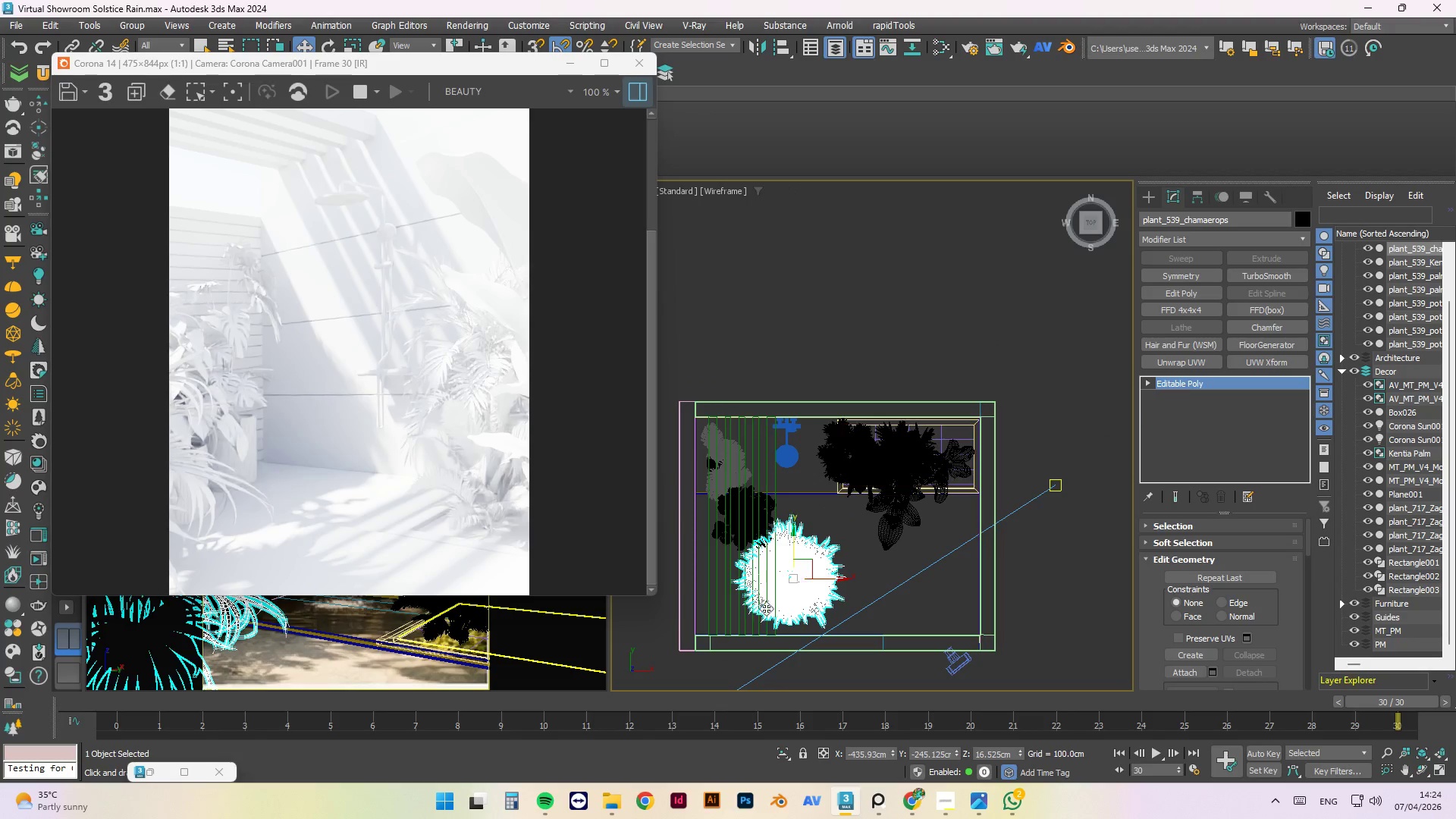 
scroll: coordinate [758, 630], scroll_direction: up, amount: 2.0
 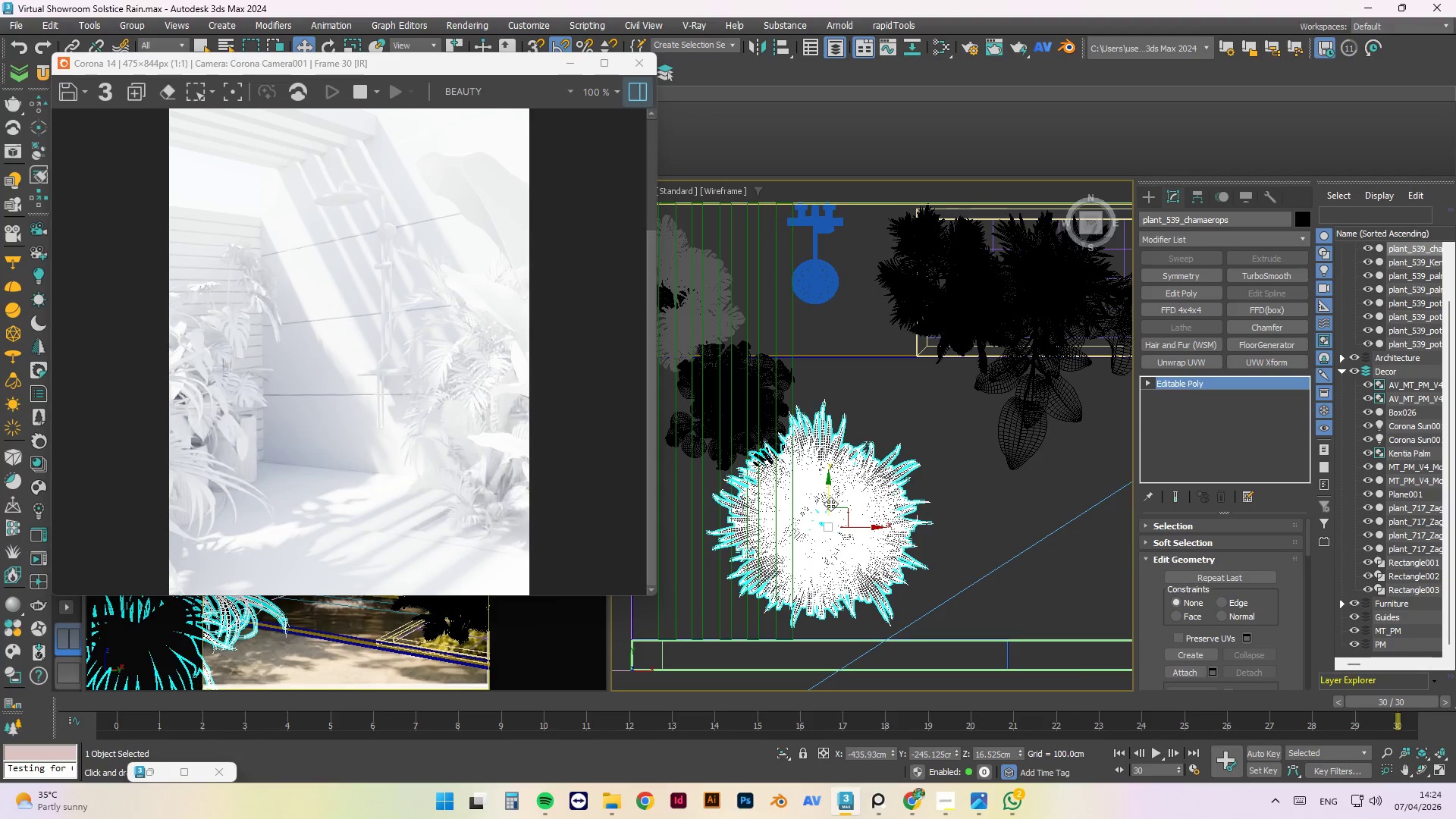 
left_click_drag(start_coordinate=[830, 503], to_coordinate=[835, 513])
 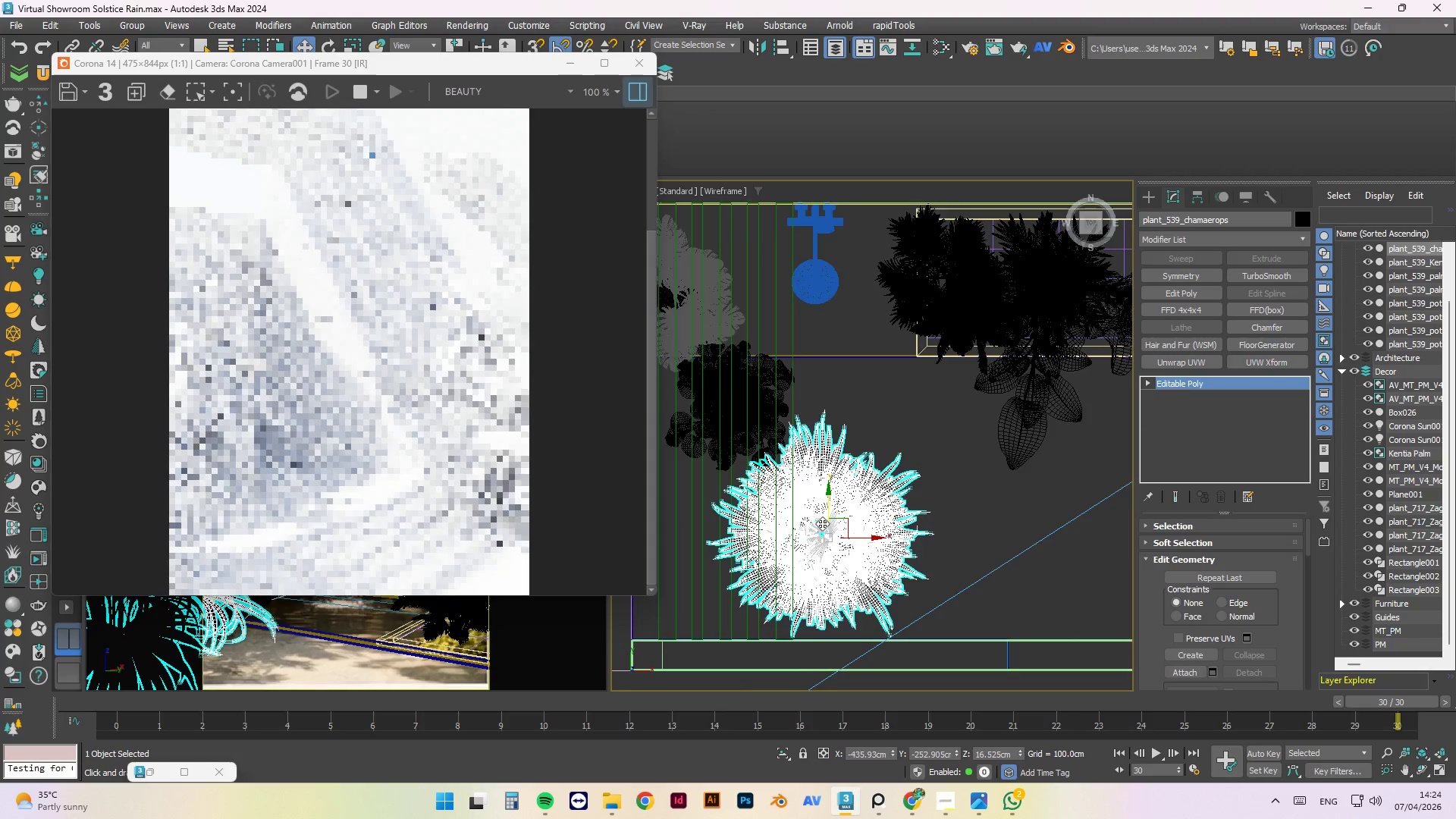 
scroll: coordinate [1012, 505], scroll_direction: down, amount: 5.0
 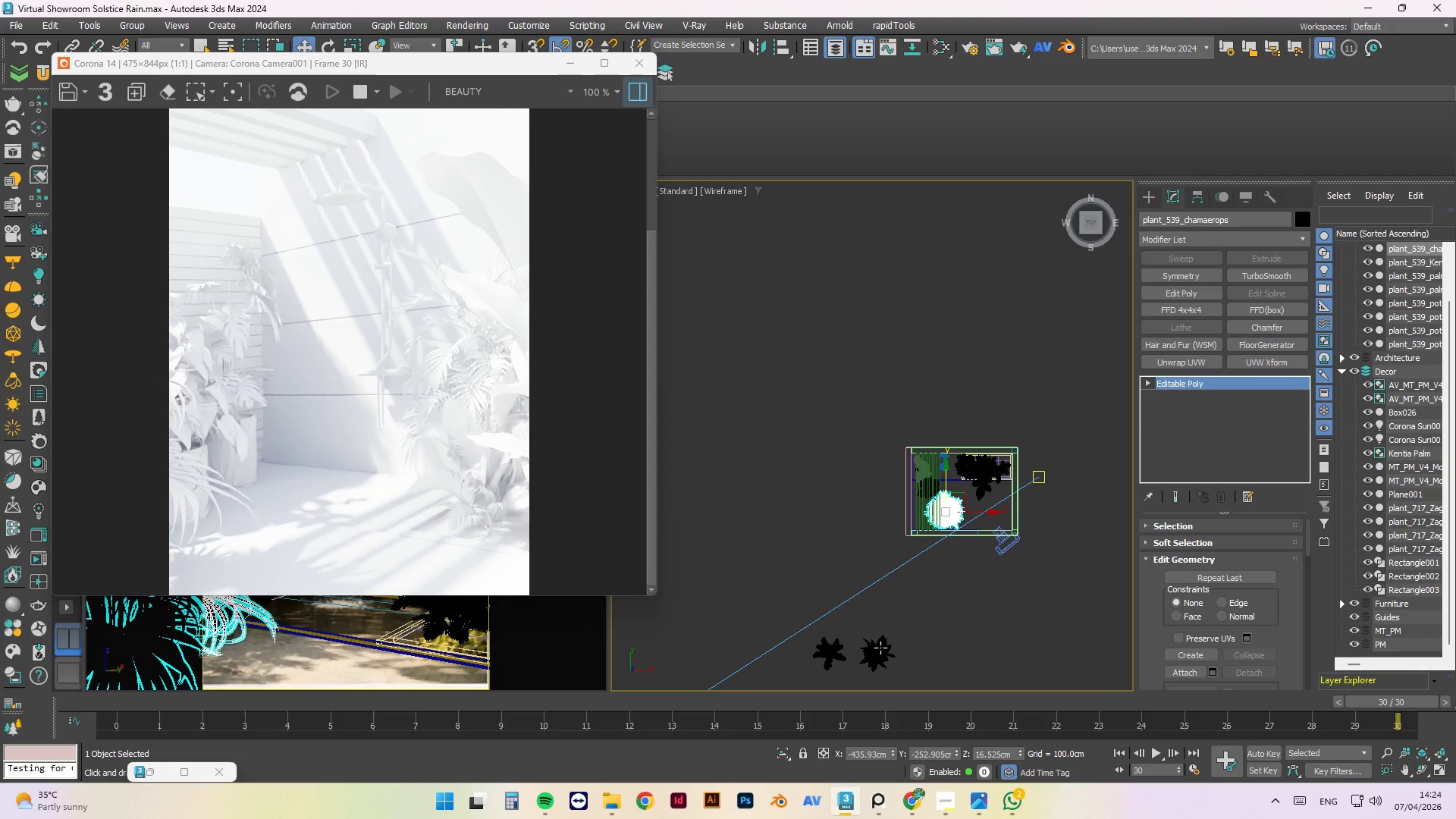 
hold_key(key=AltLeft, duration=1.3)
 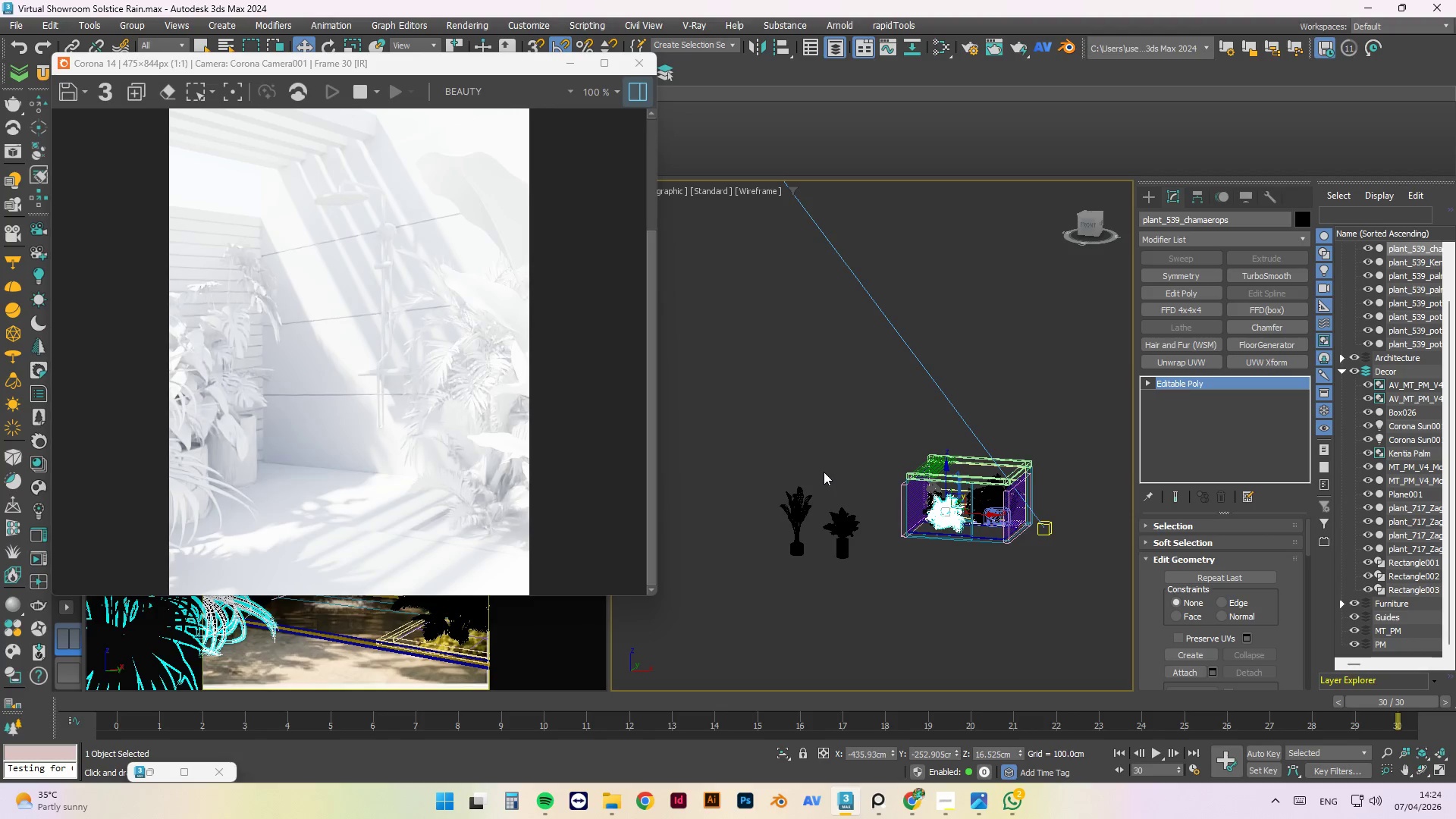 
left_click_drag(start_coordinate=[813, 463], to_coordinate=[765, 587])
 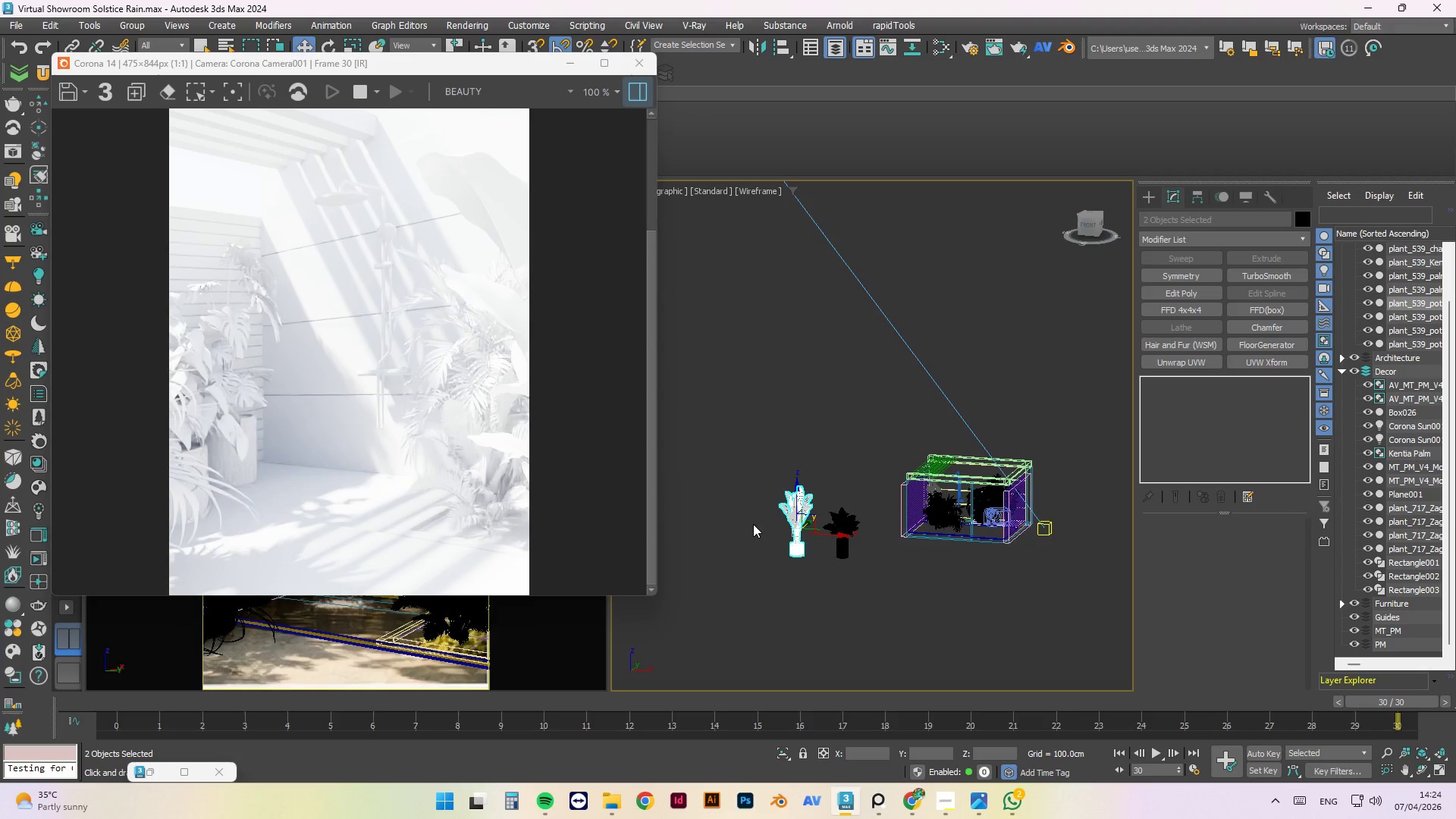 
key(T)
 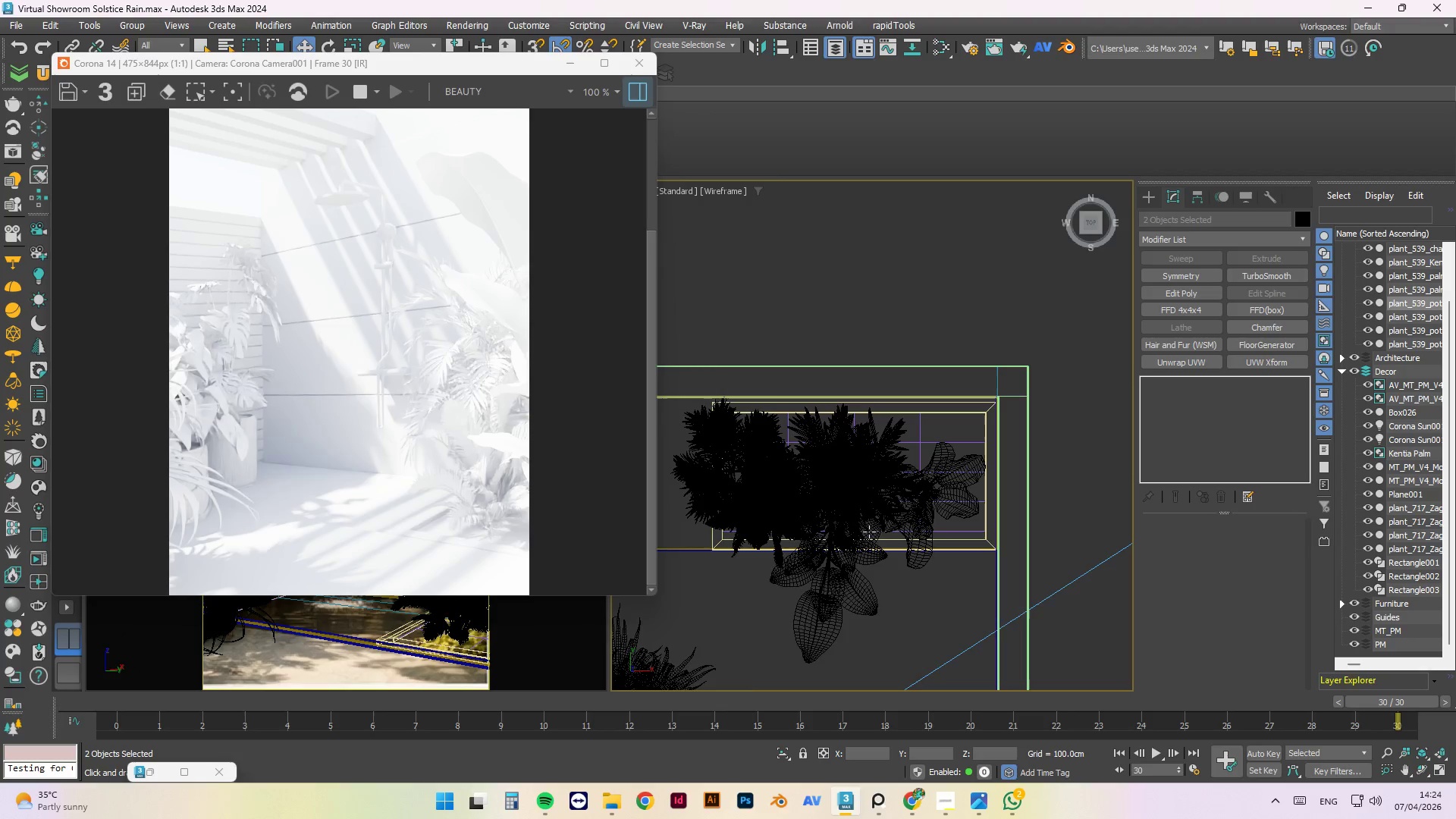 
scroll: coordinate [817, 579], scroll_direction: down, amount: 6.0
 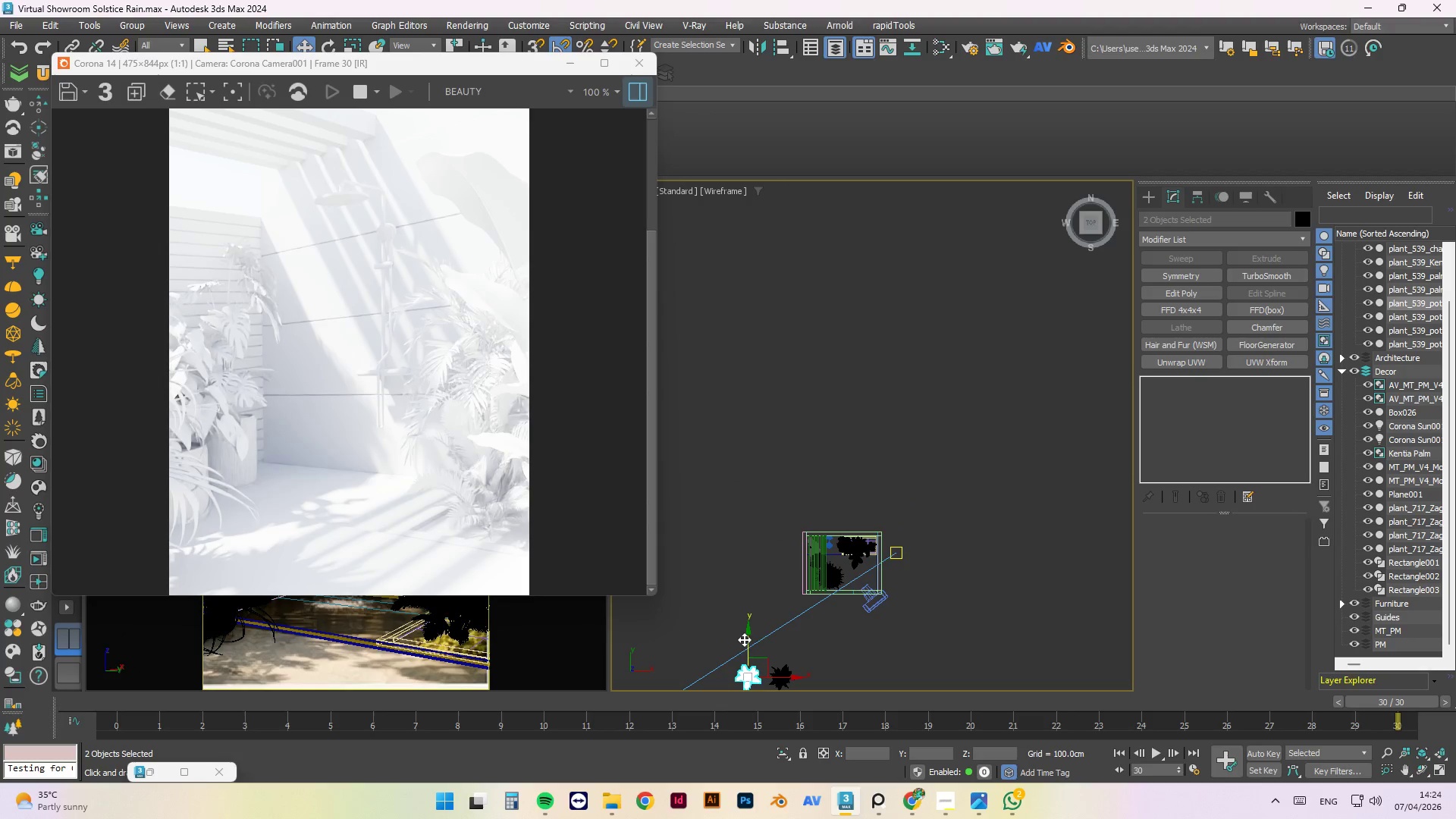 
left_click_drag(start_coordinate=[748, 639], to_coordinate=[758, 567])
 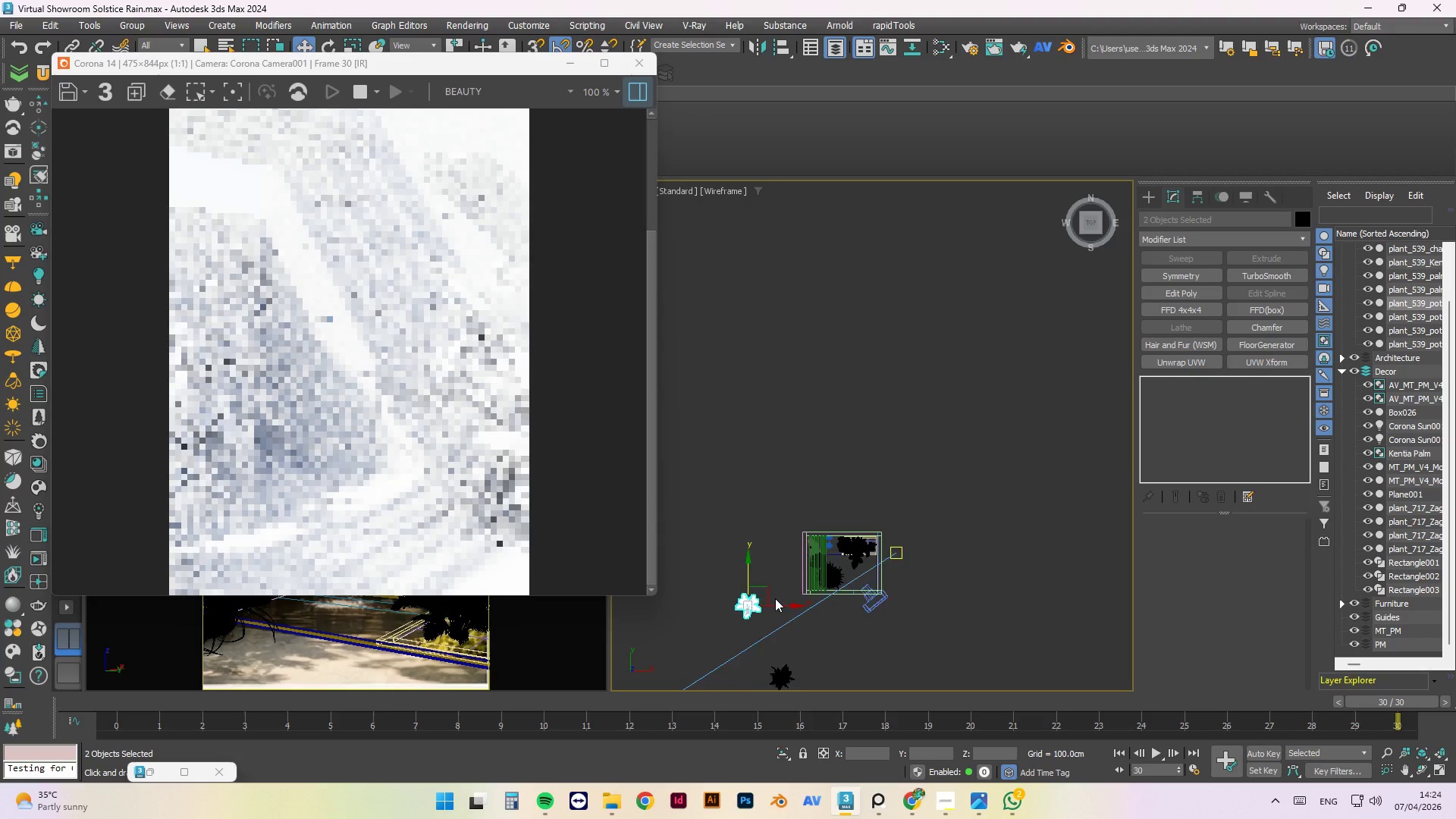 
scroll: coordinate [775, 598], scroll_direction: up, amount: 2.0
 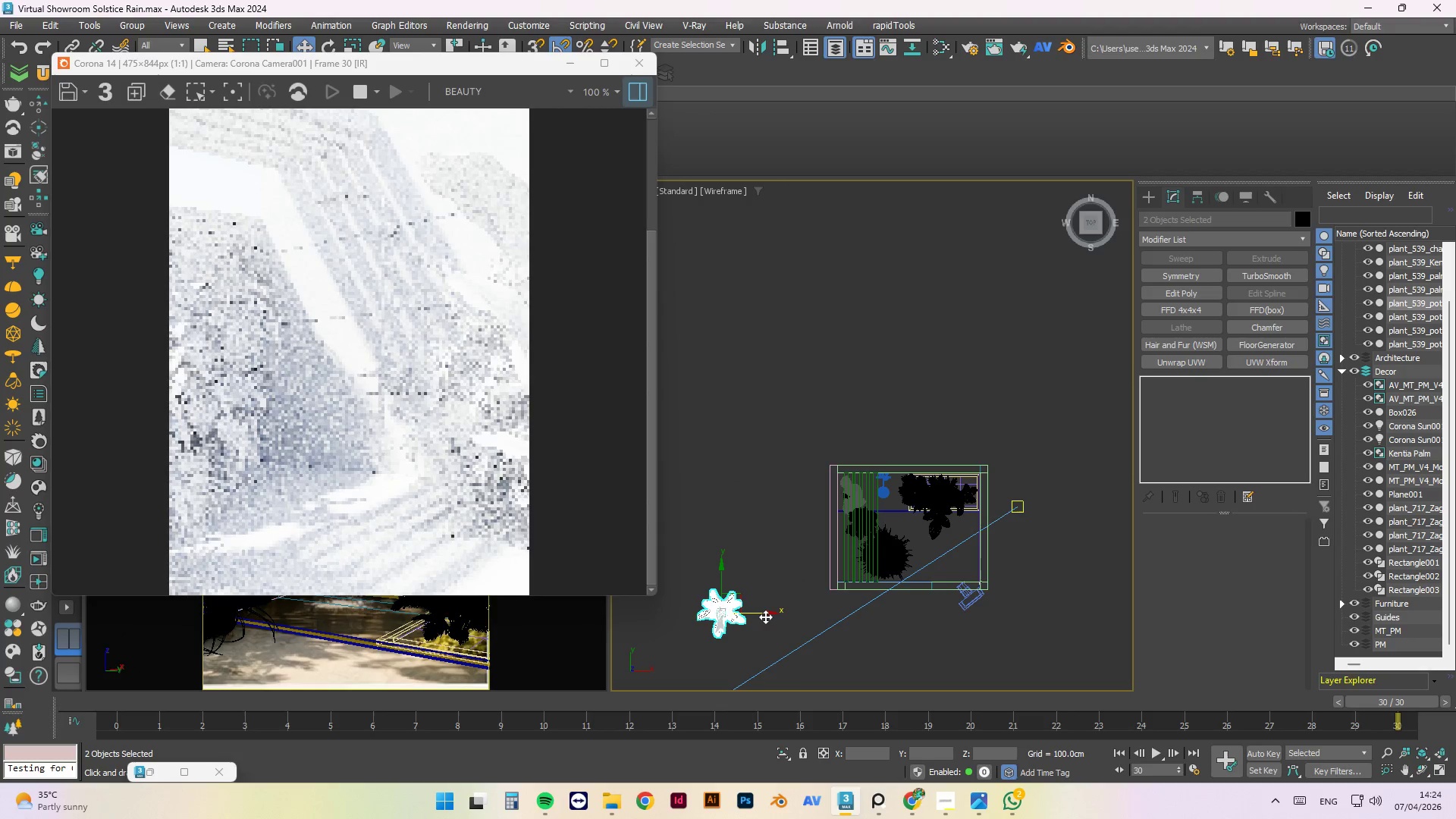 
left_click_drag(start_coordinate=[761, 615], to_coordinate=[883, 598])
 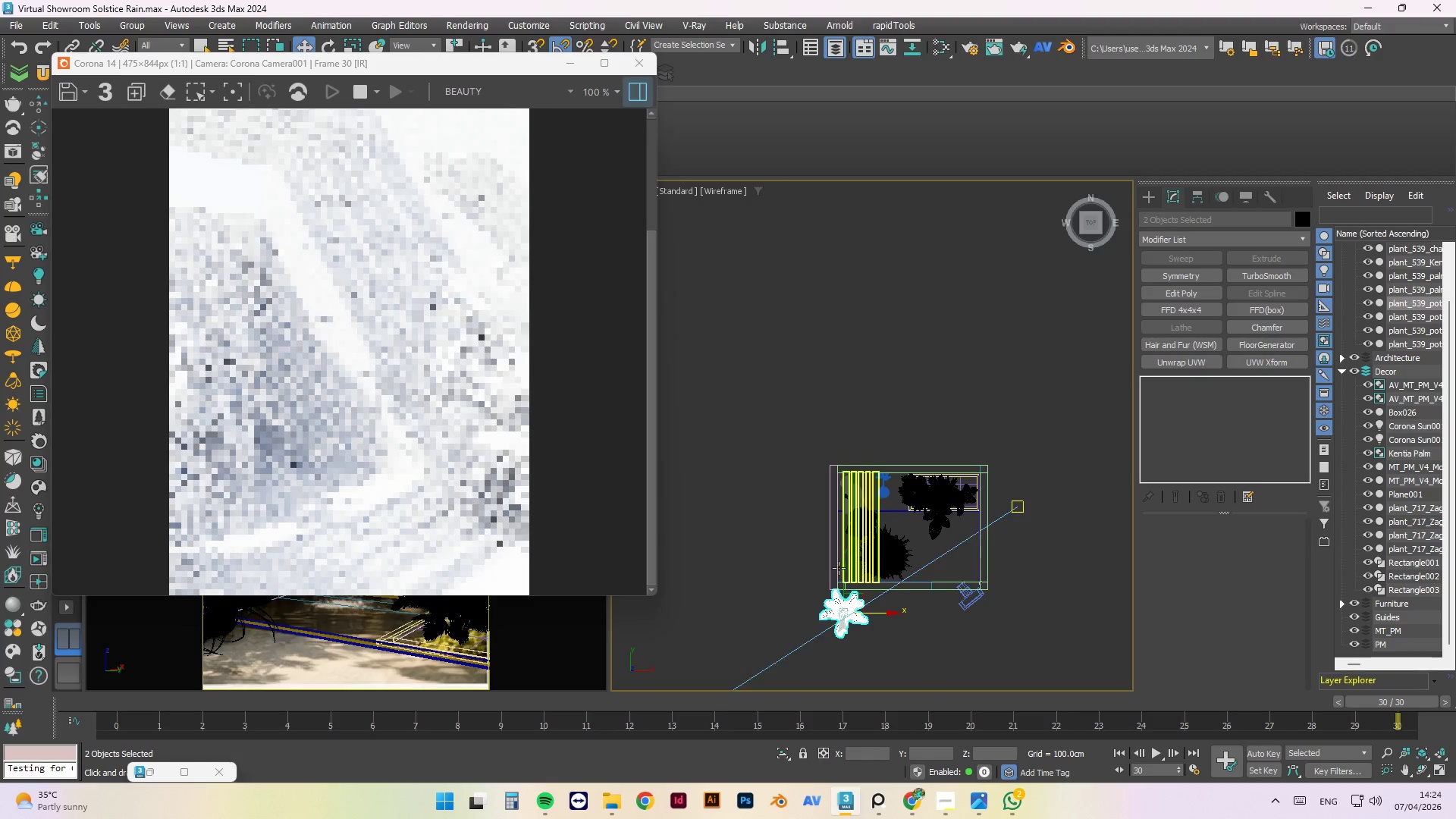 
scroll: coordinate [837, 570], scroll_direction: up, amount: 1.0
 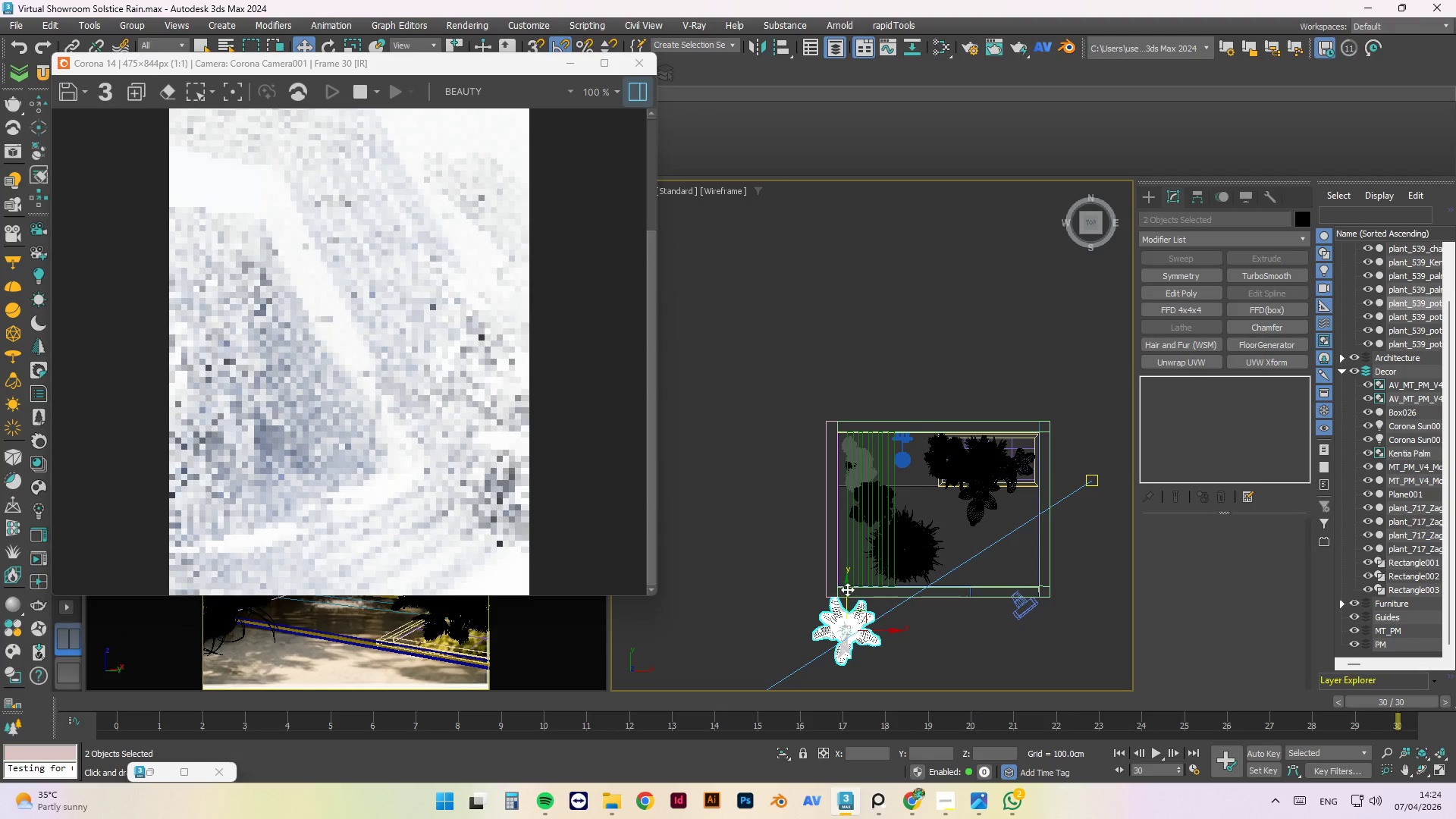 
left_click_drag(start_coordinate=[847, 589], to_coordinate=[860, 527])
 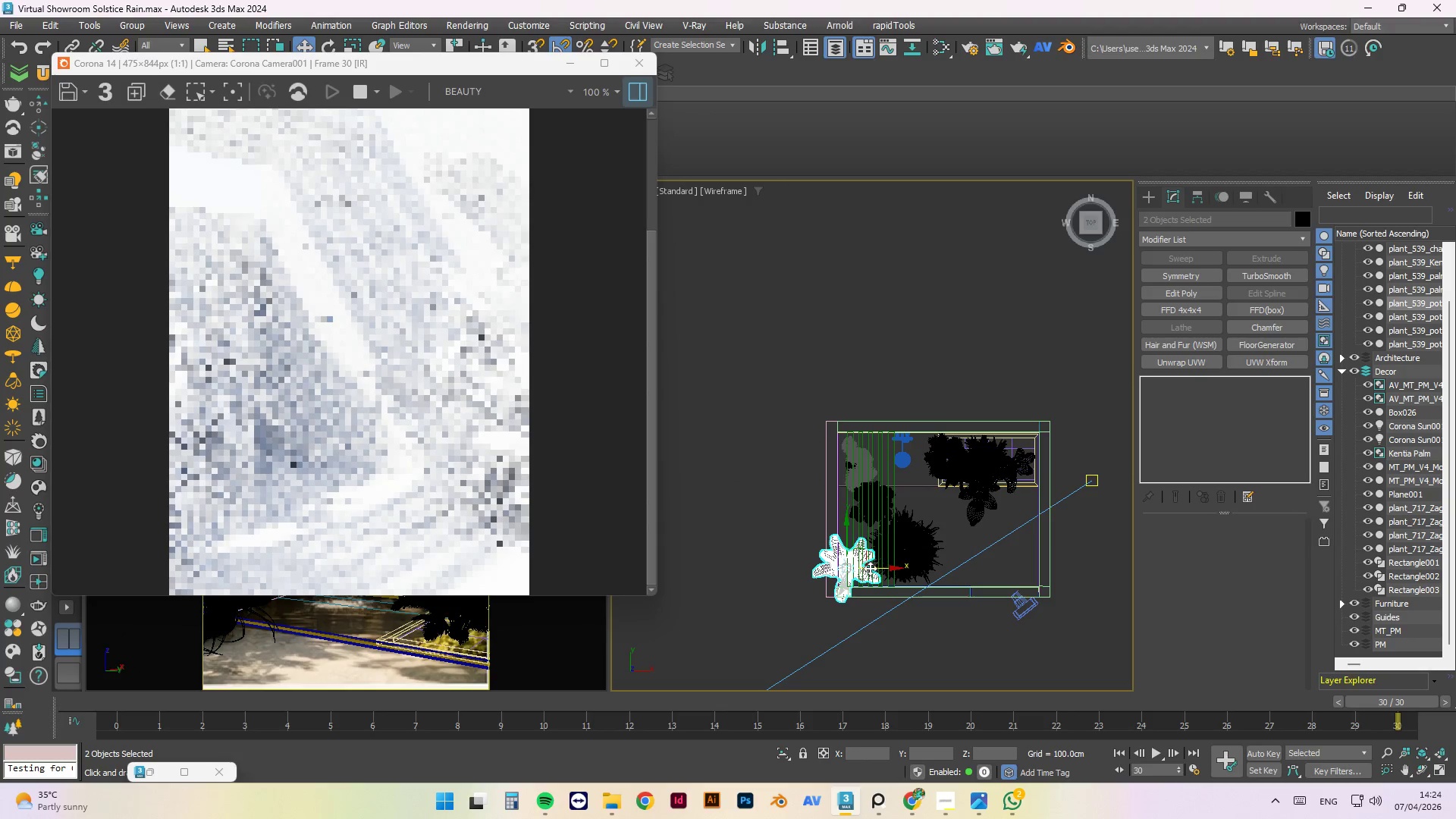 
left_click_drag(start_coordinate=[875, 568], to_coordinate=[893, 566])
 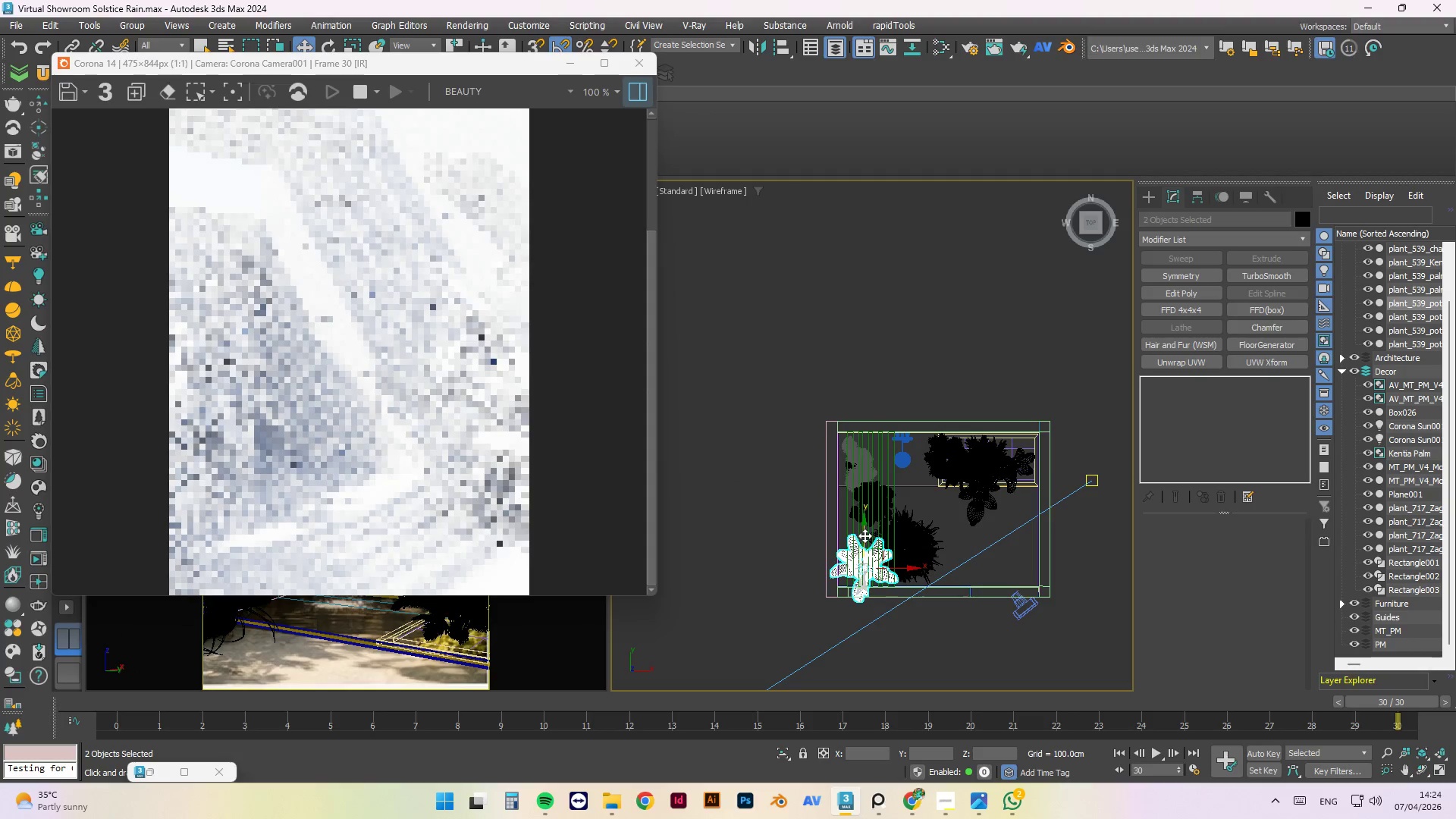 
left_click_drag(start_coordinate=[864, 535], to_coordinate=[866, 519])
 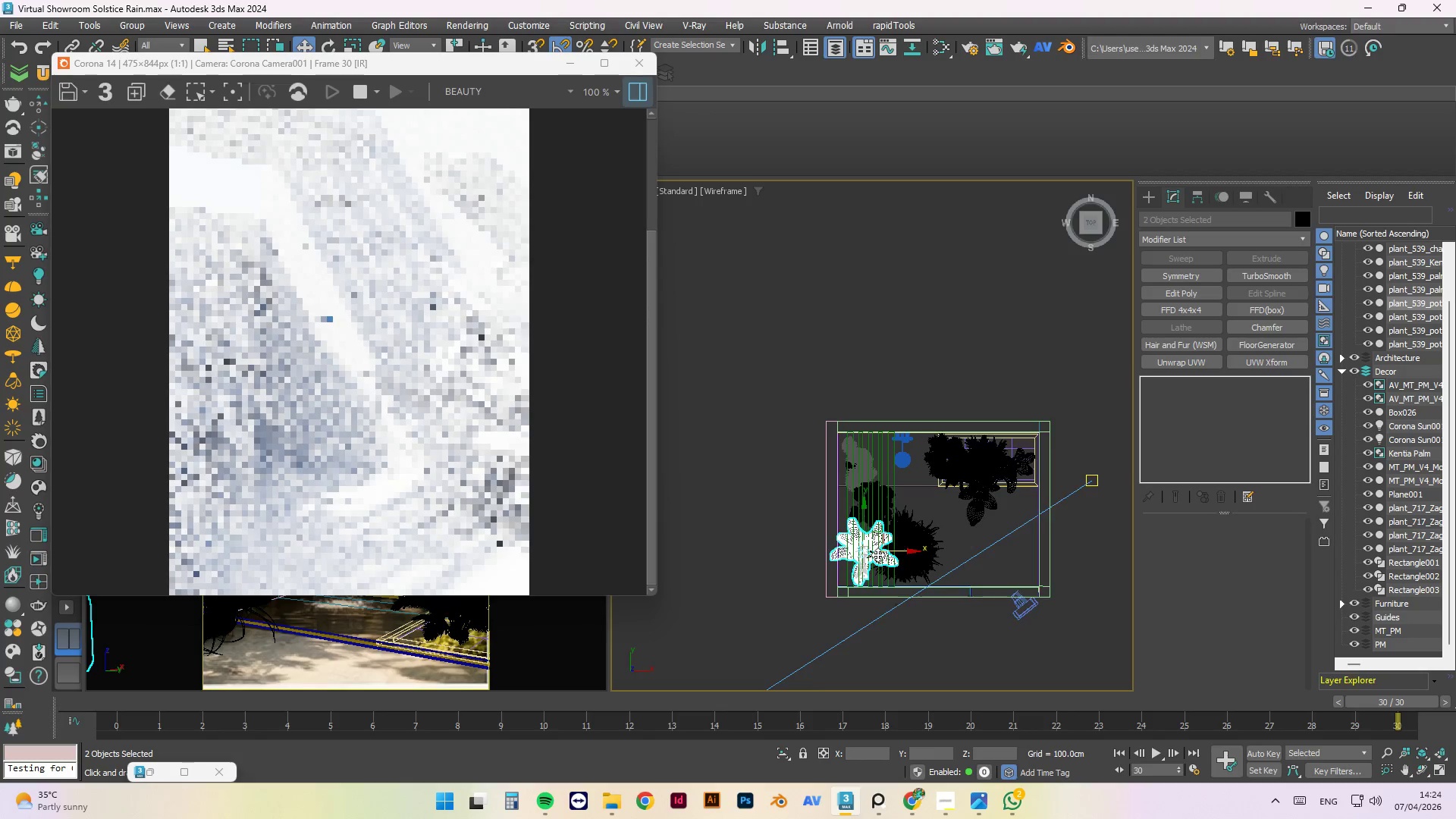 
scroll: coordinate [883, 549], scroll_direction: up, amount: 3.0
 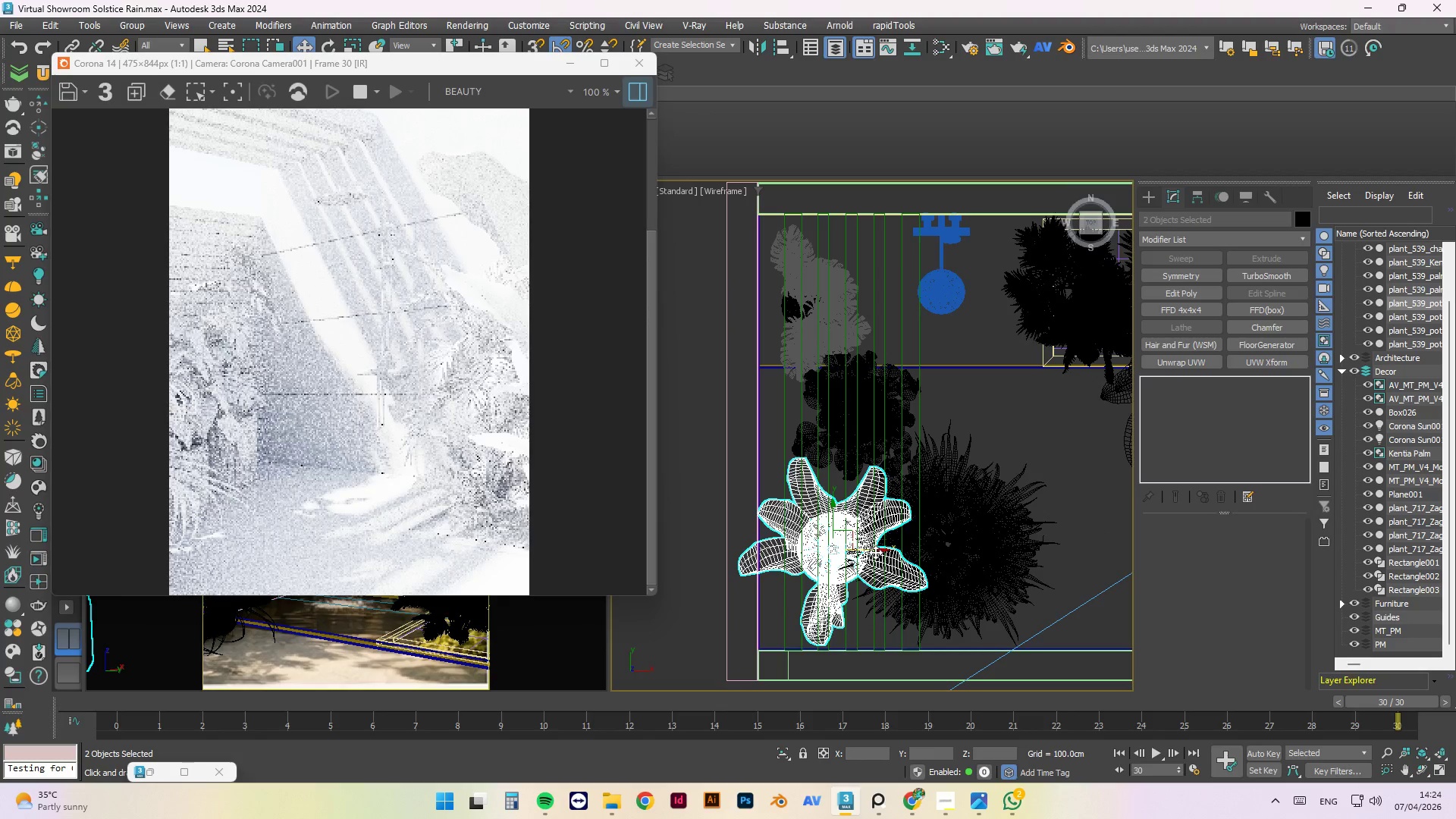 
left_click_drag(start_coordinate=[875, 552], to_coordinate=[904, 557])
 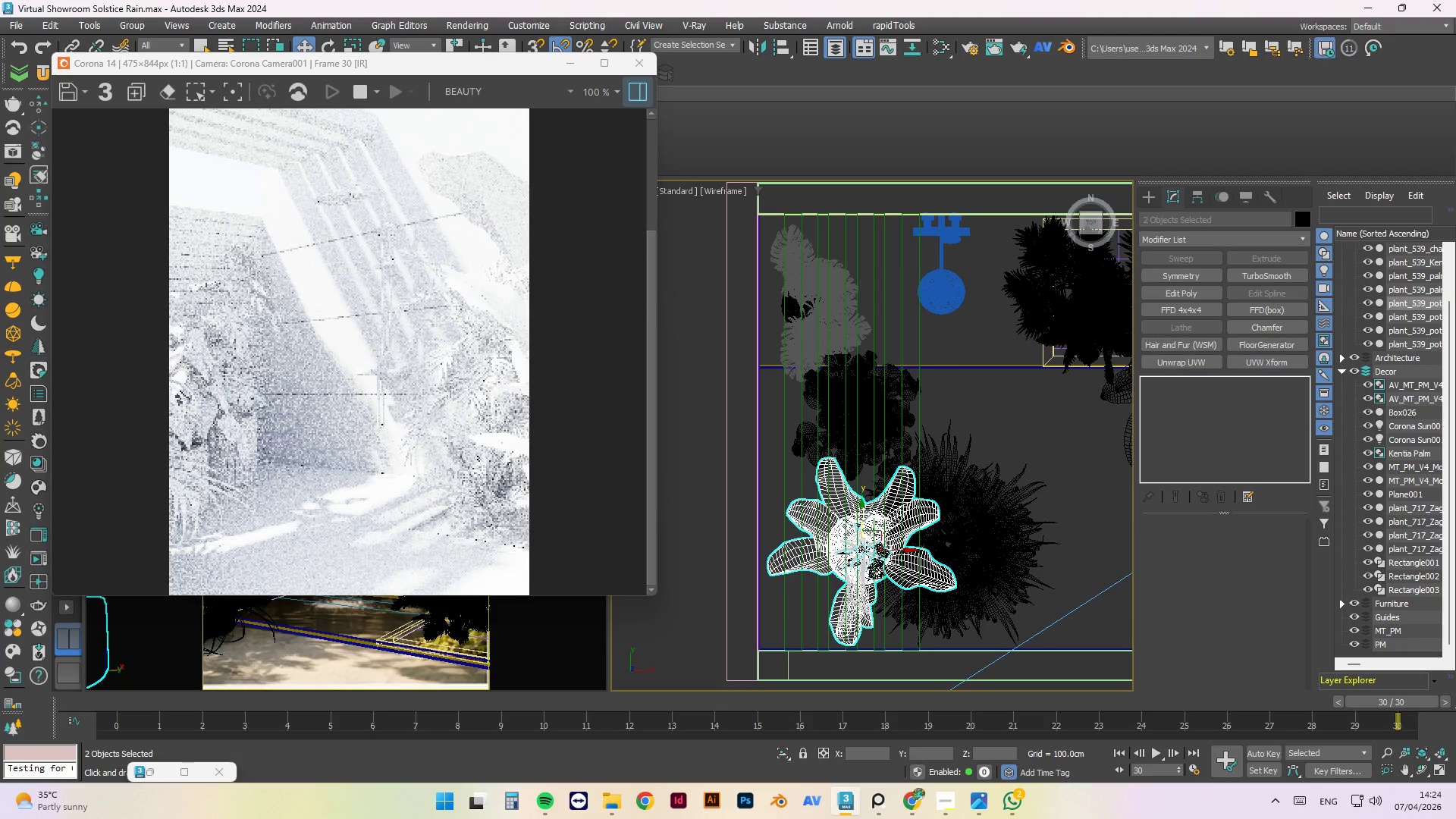 
key(E)
 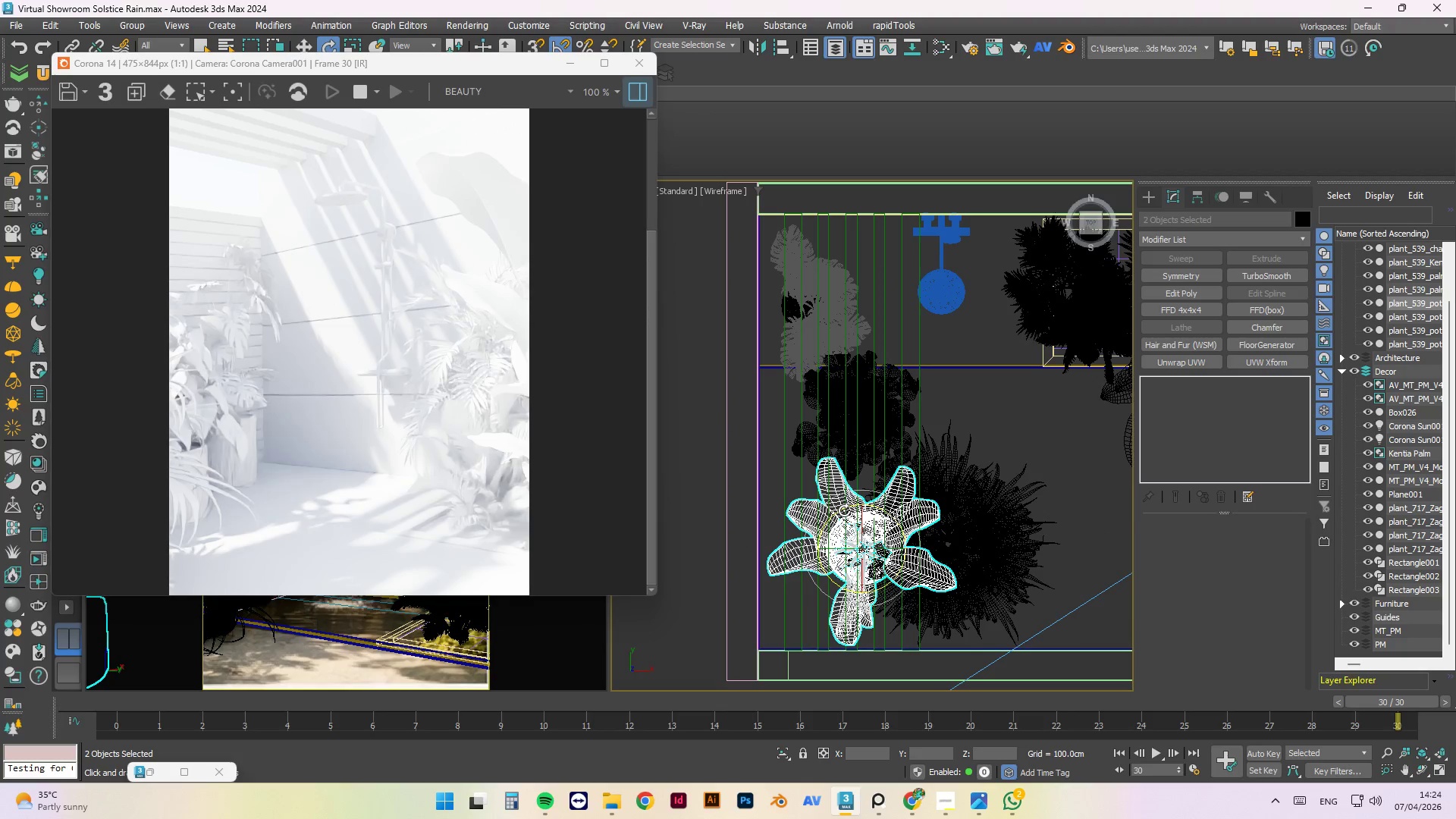 
left_click_drag(start_coordinate=[842, 509], to_coordinate=[819, 618])
 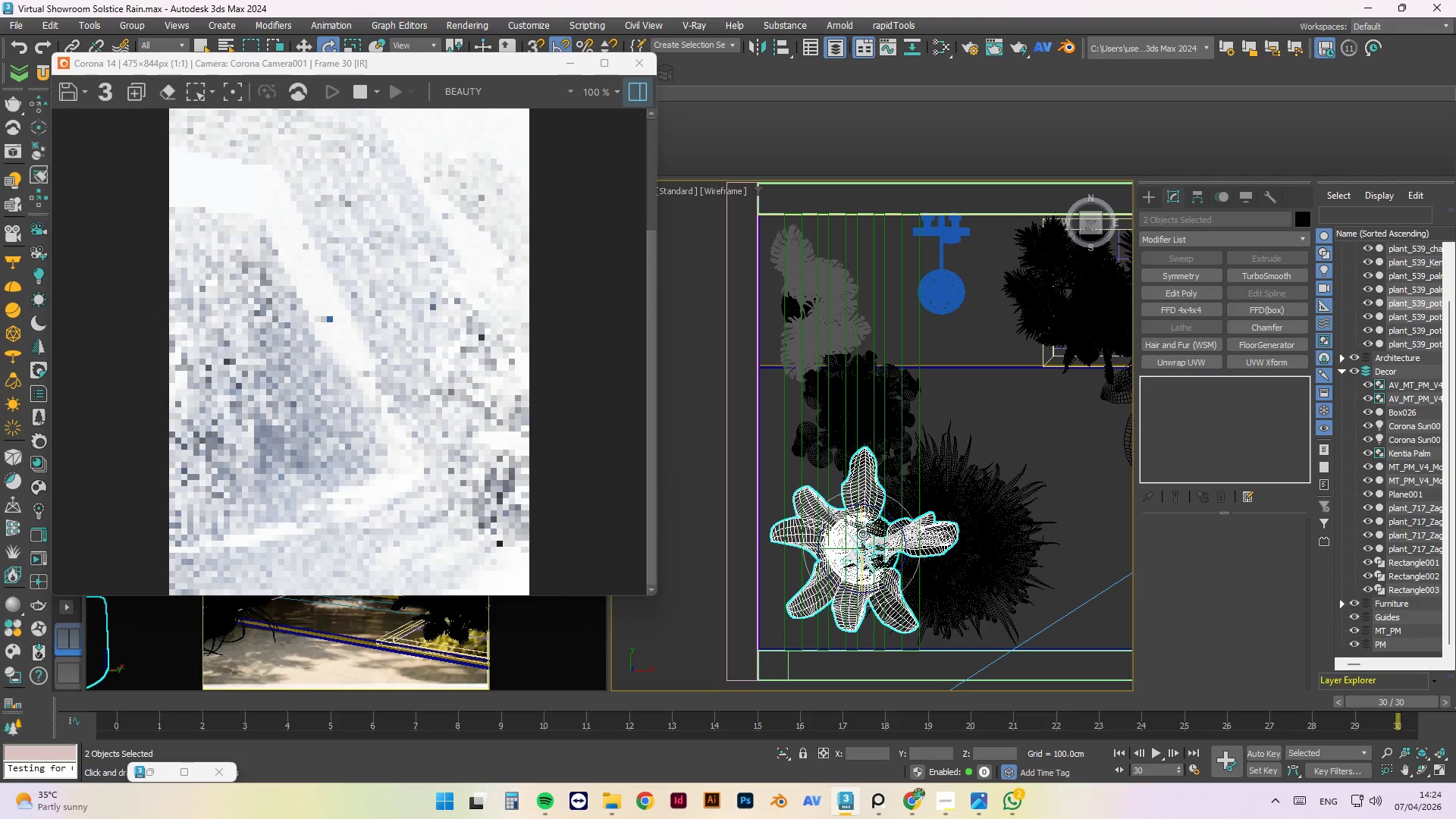 
key(W)
 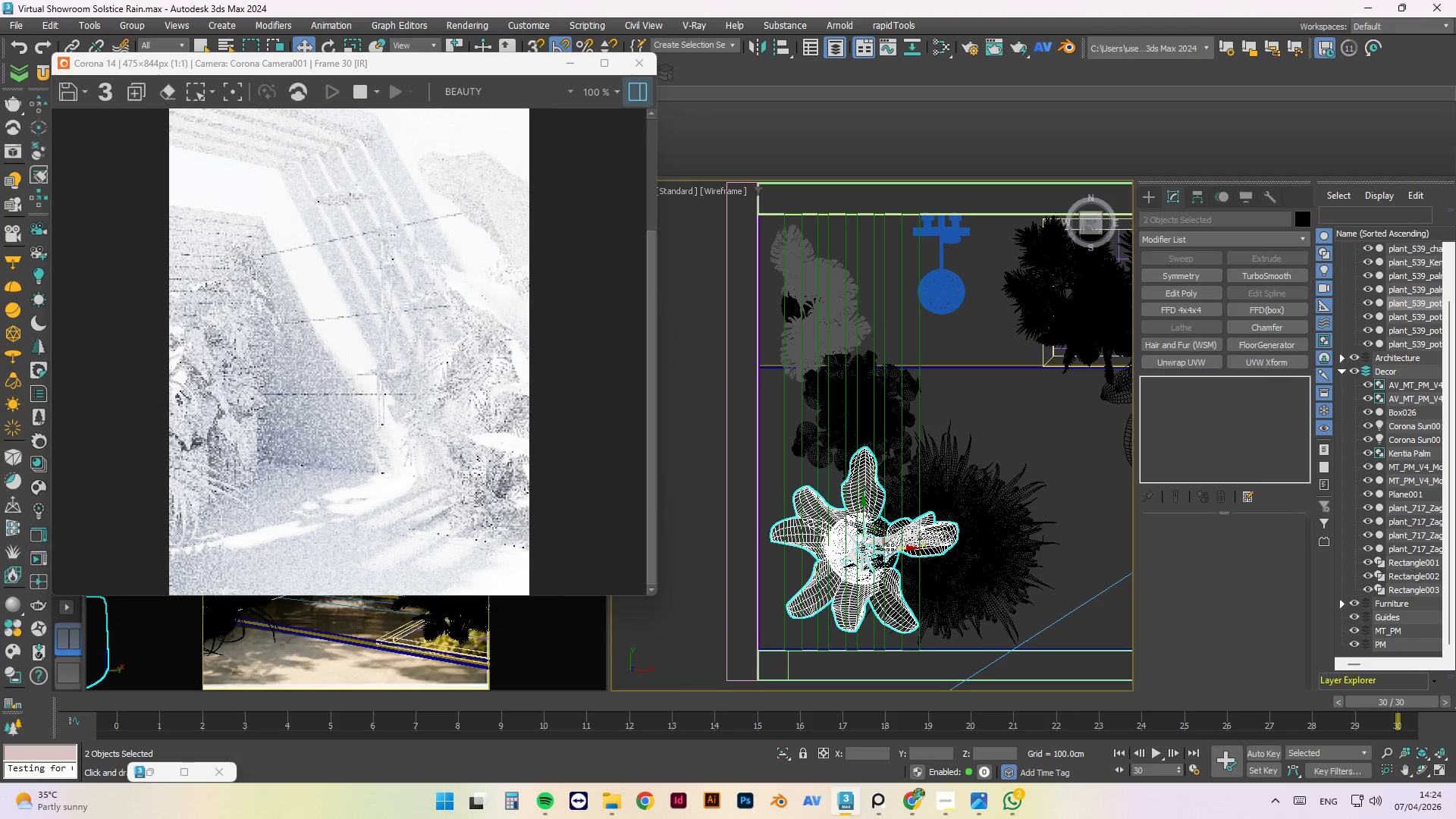 
left_click_drag(start_coordinate=[893, 549], to_coordinate=[883, 546])
 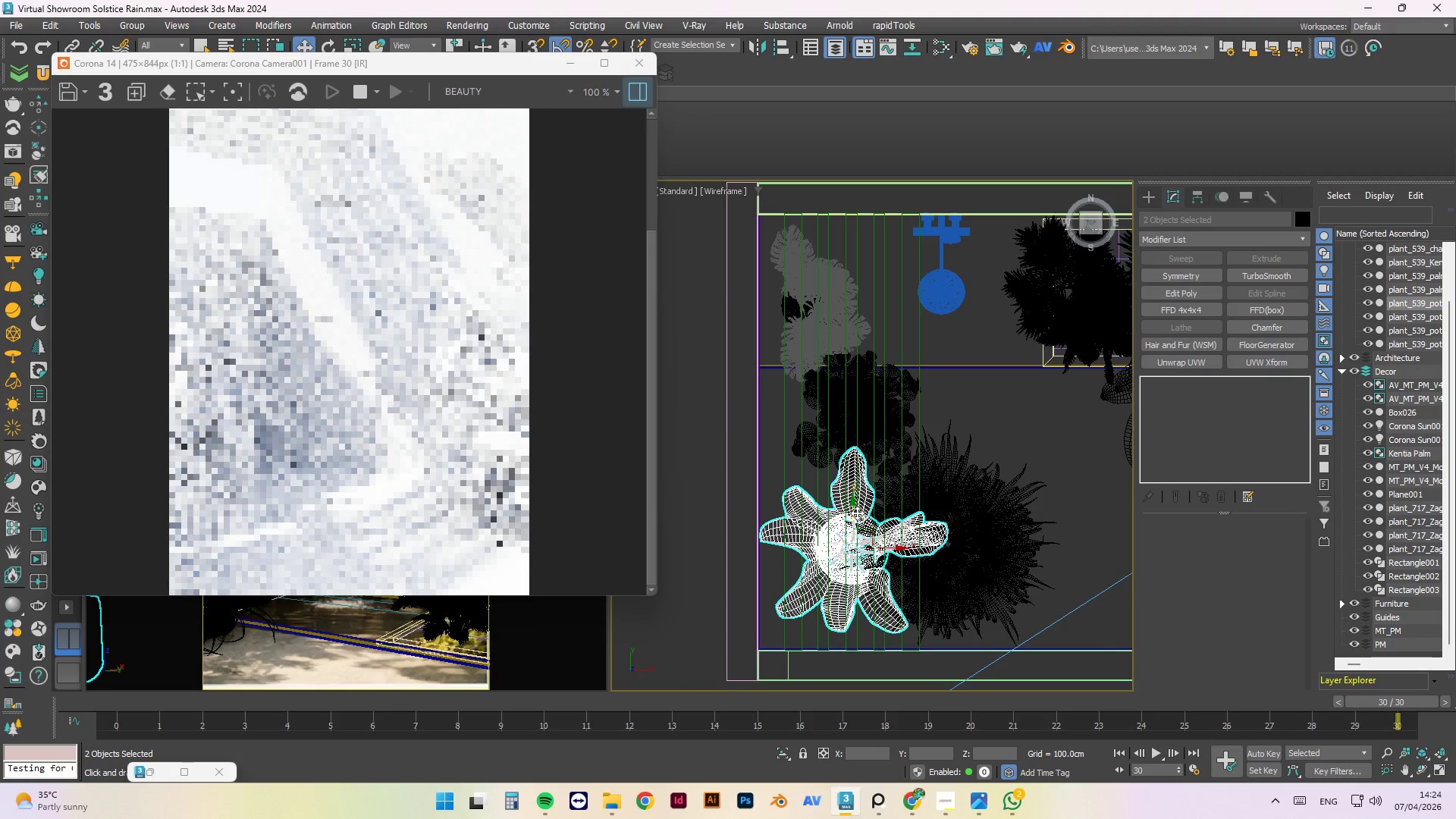 
left_click_drag(start_coordinate=[855, 513], to_coordinate=[857, 529])
 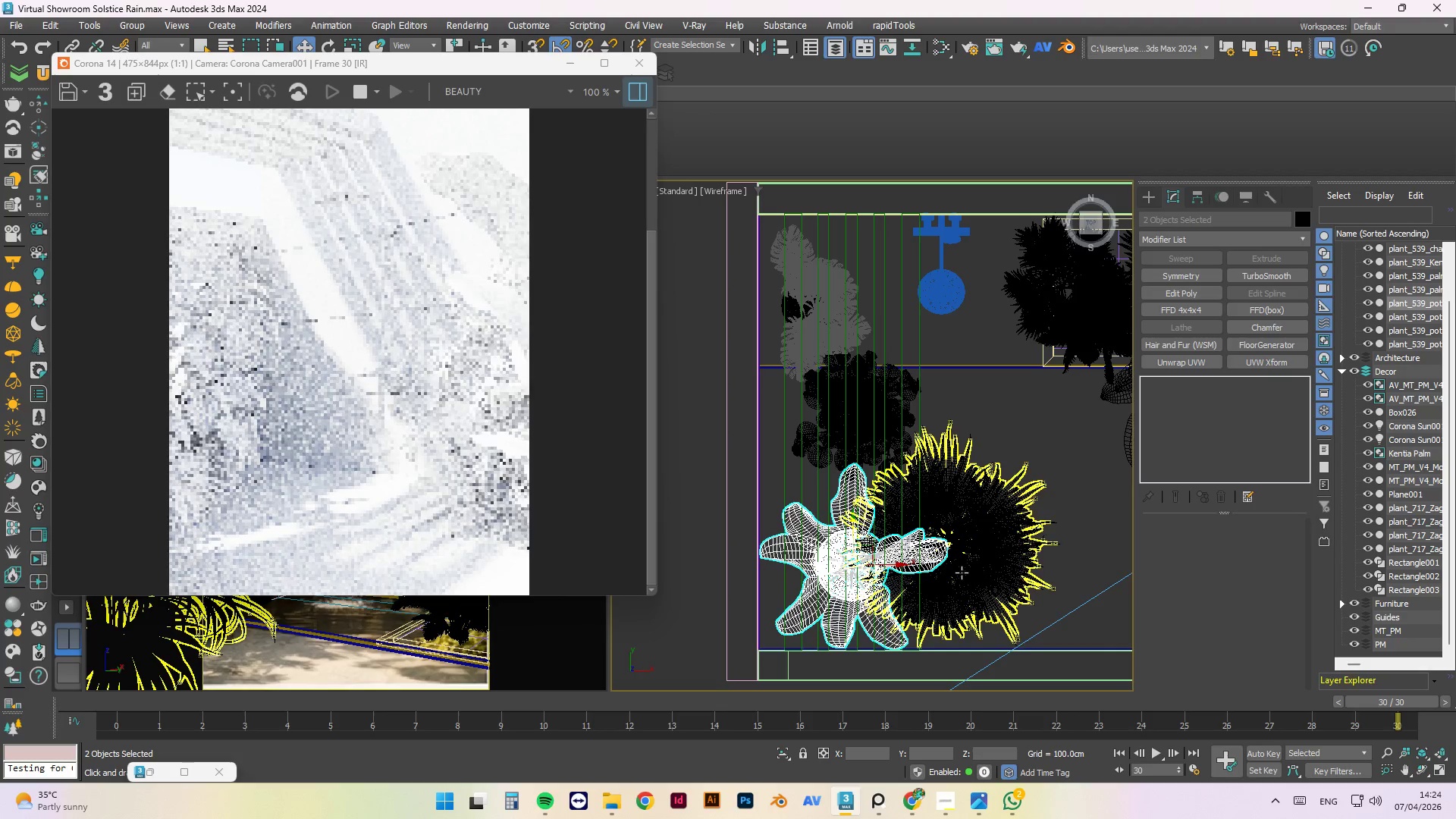 
mouse_move([984, 571])
 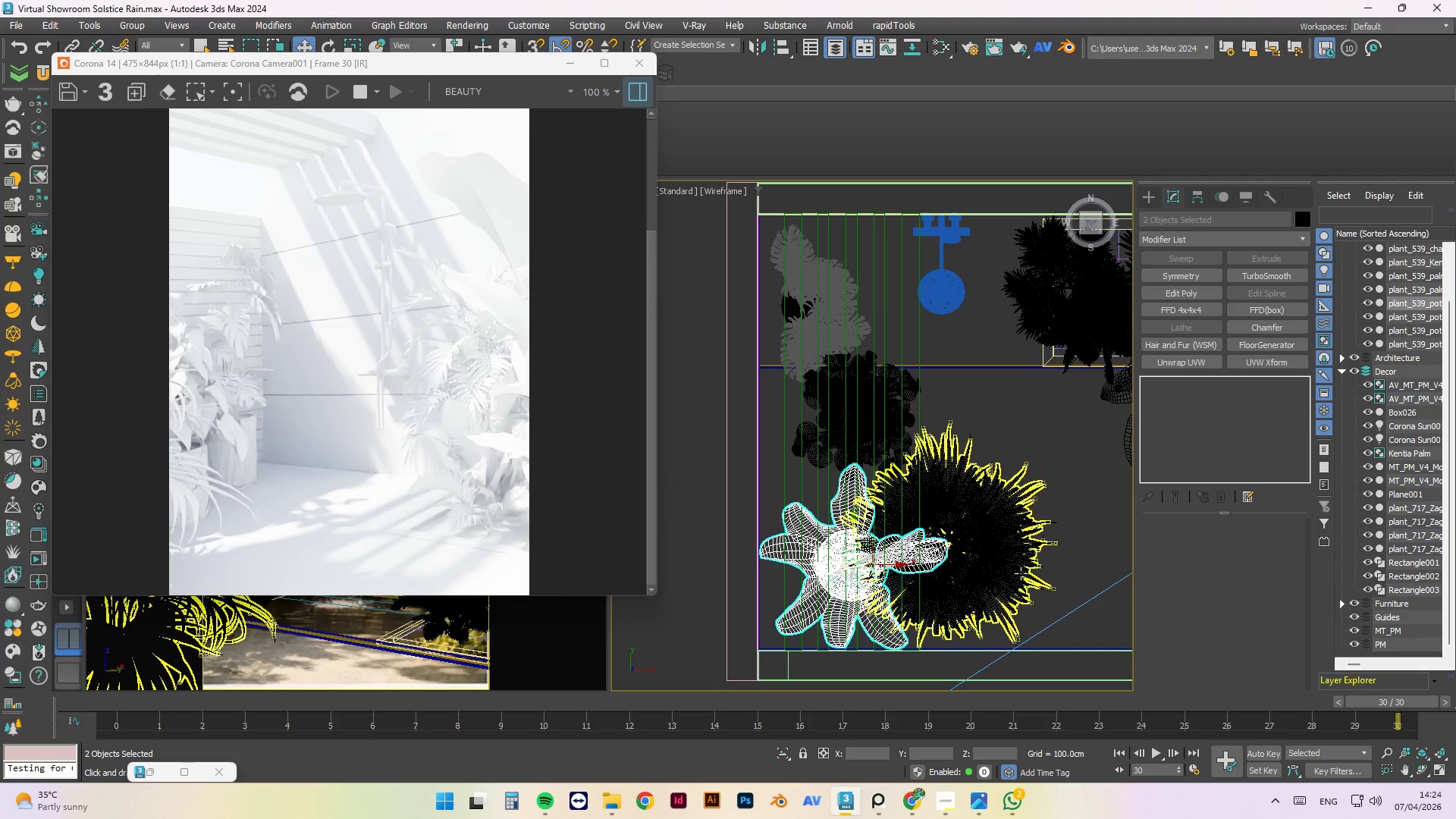 
hold_key(key=AltLeft, duration=1.5)
 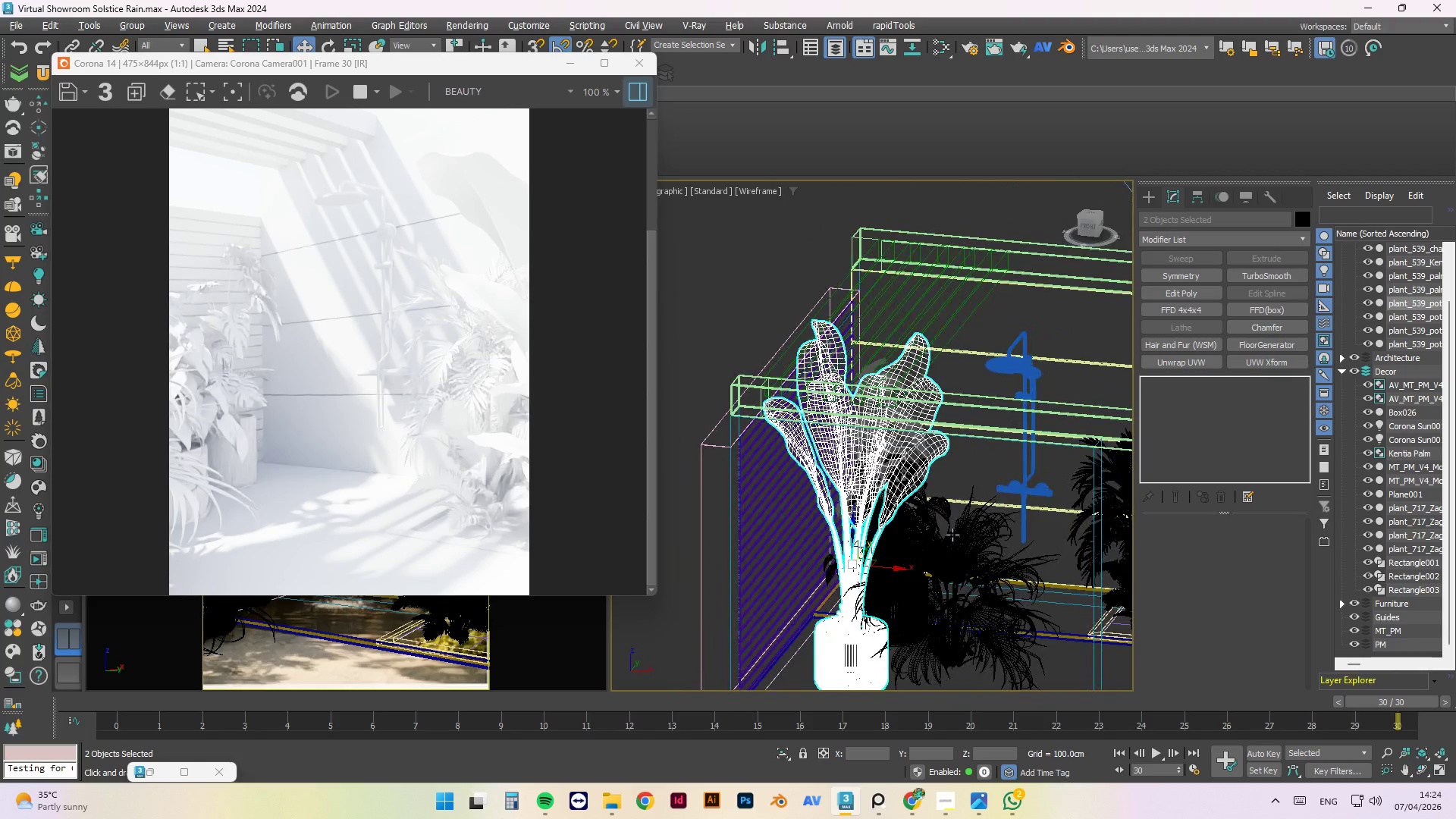 
hold_key(key=AltLeft, duration=0.45)
 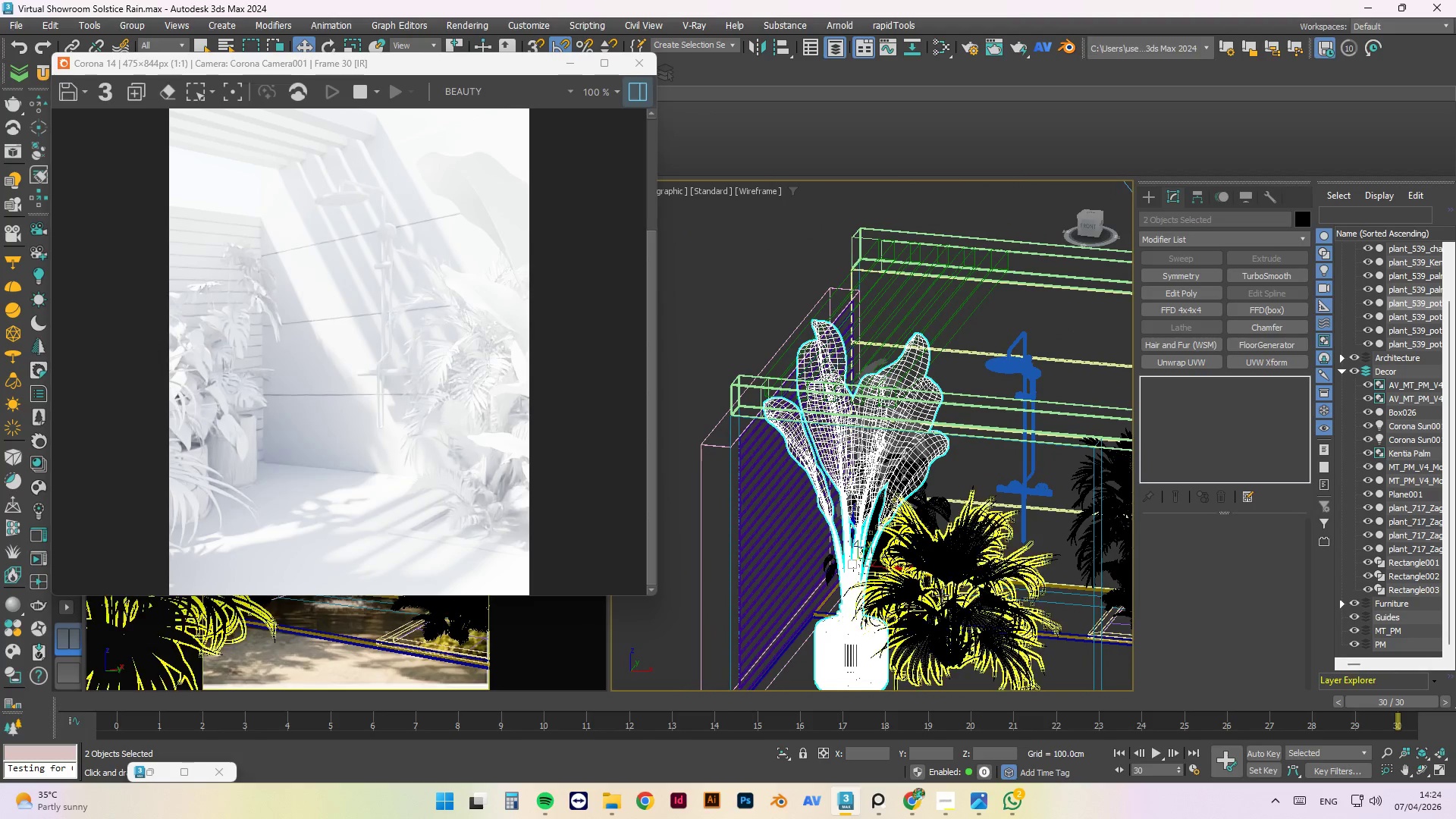 
left_click([943, 596])
 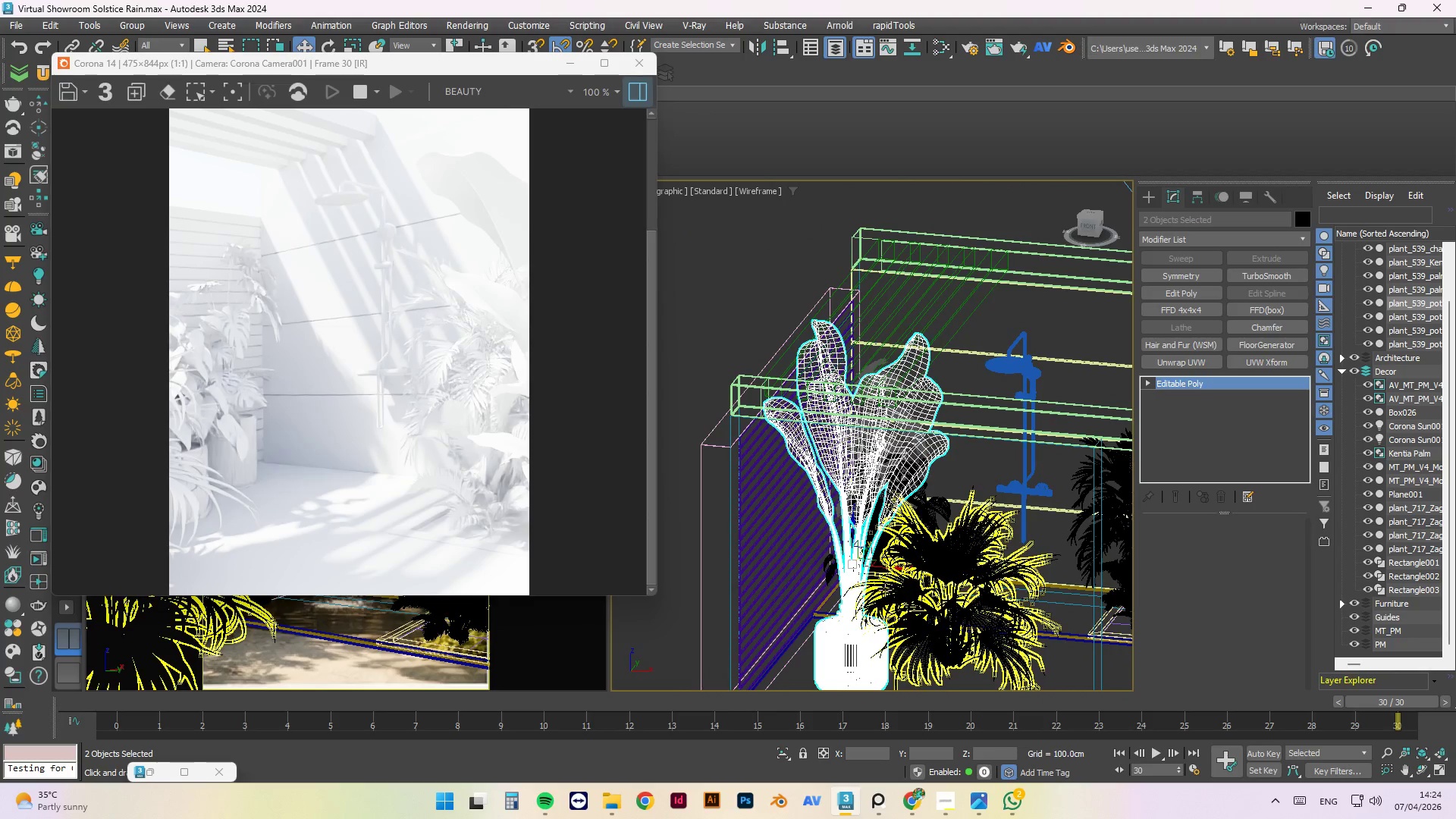 
hold_key(key=AltLeft, duration=1.5)
 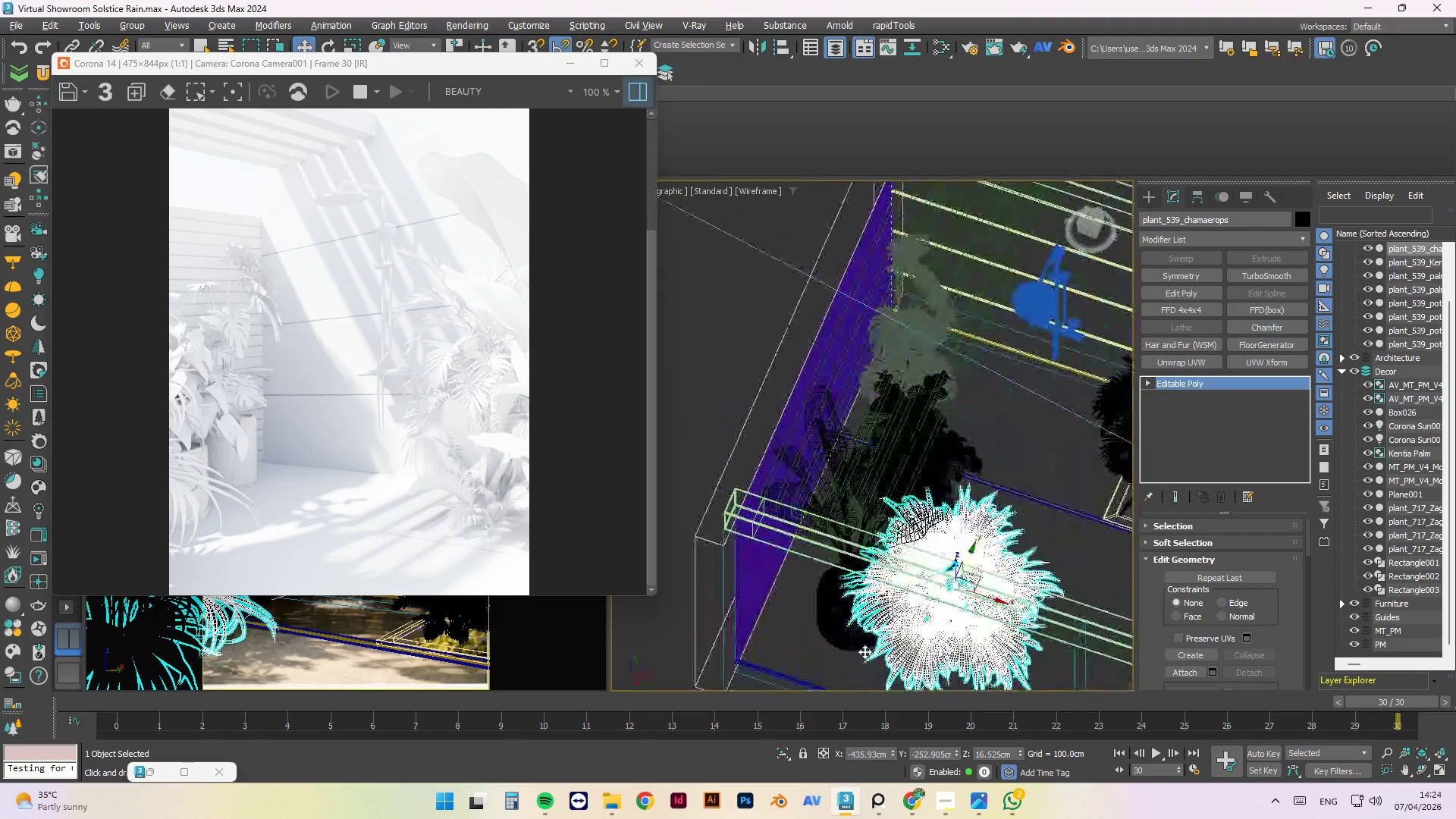 
key(Alt+AltLeft)
 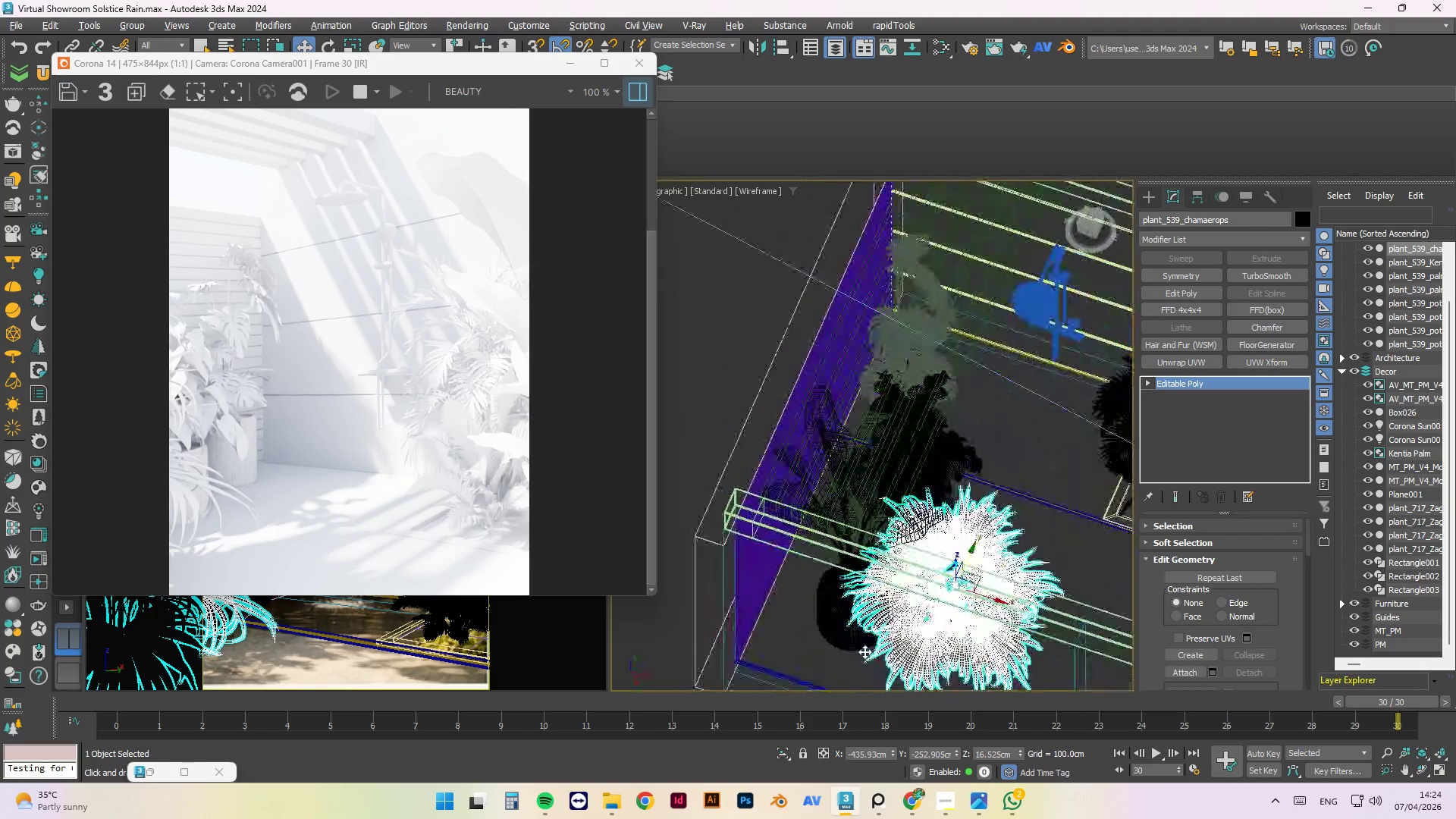 
key(Alt+AltLeft)
 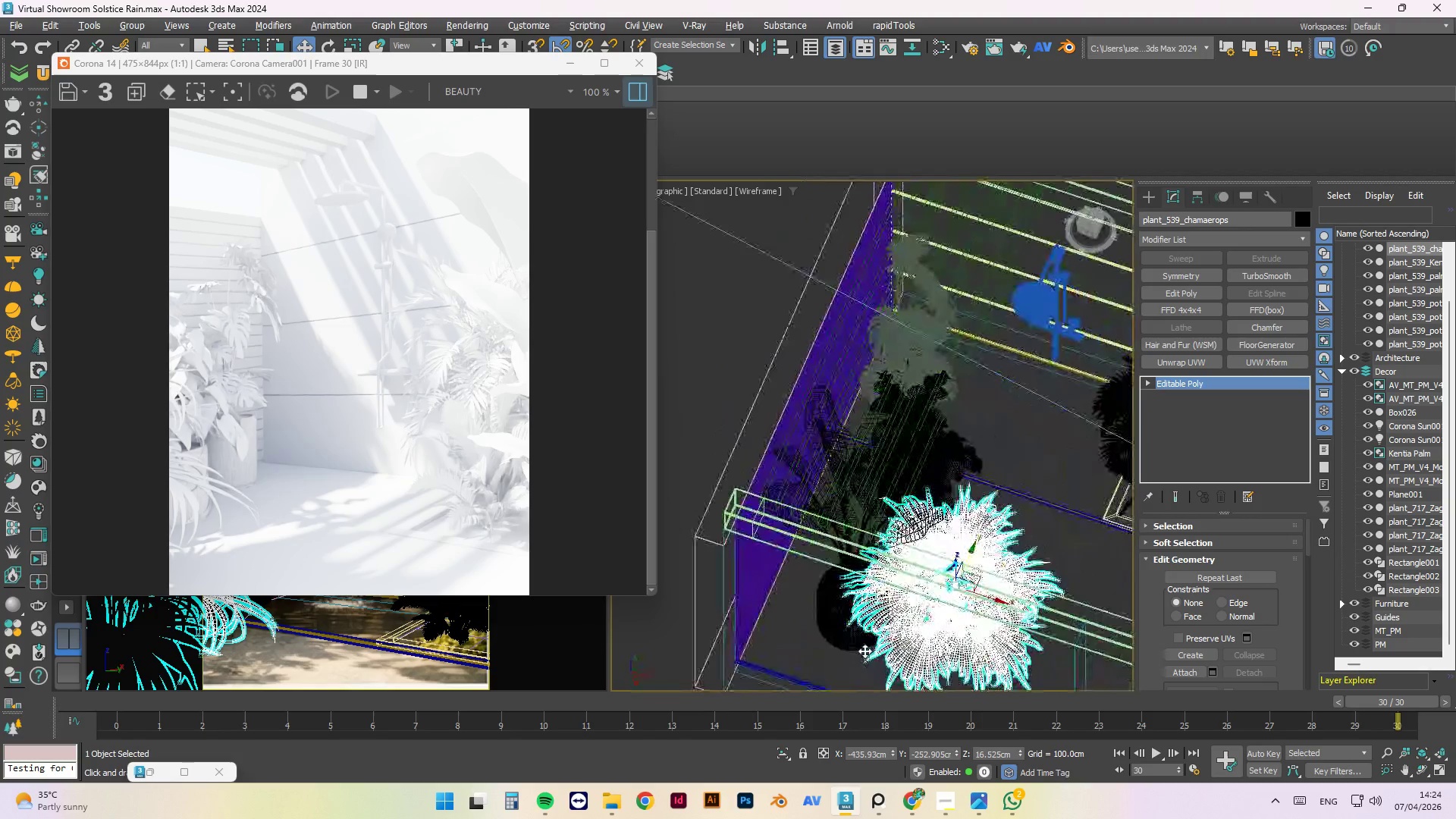 
key(Alt+AltLeft)
 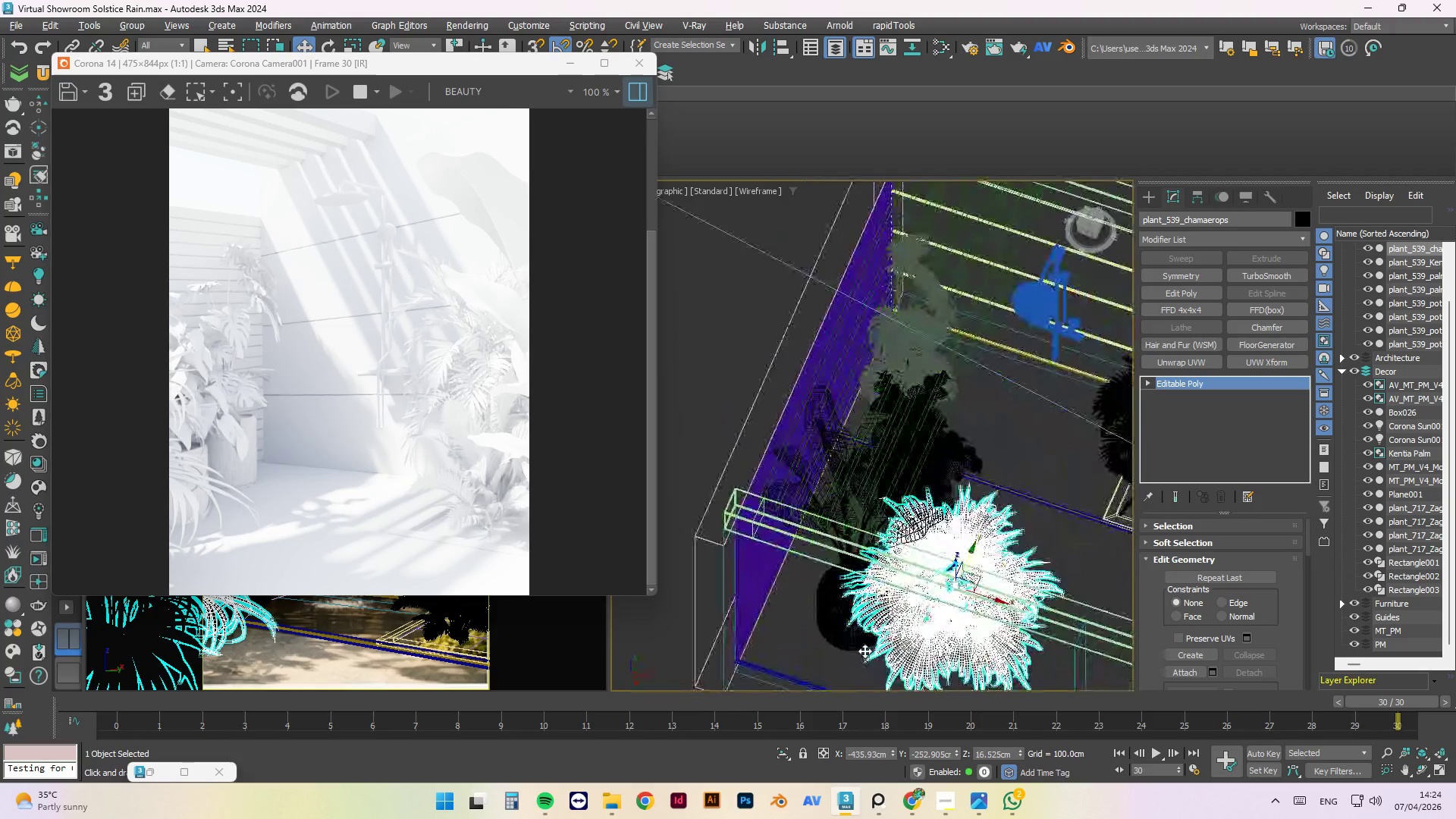 
key(Alt+AltLeft)
 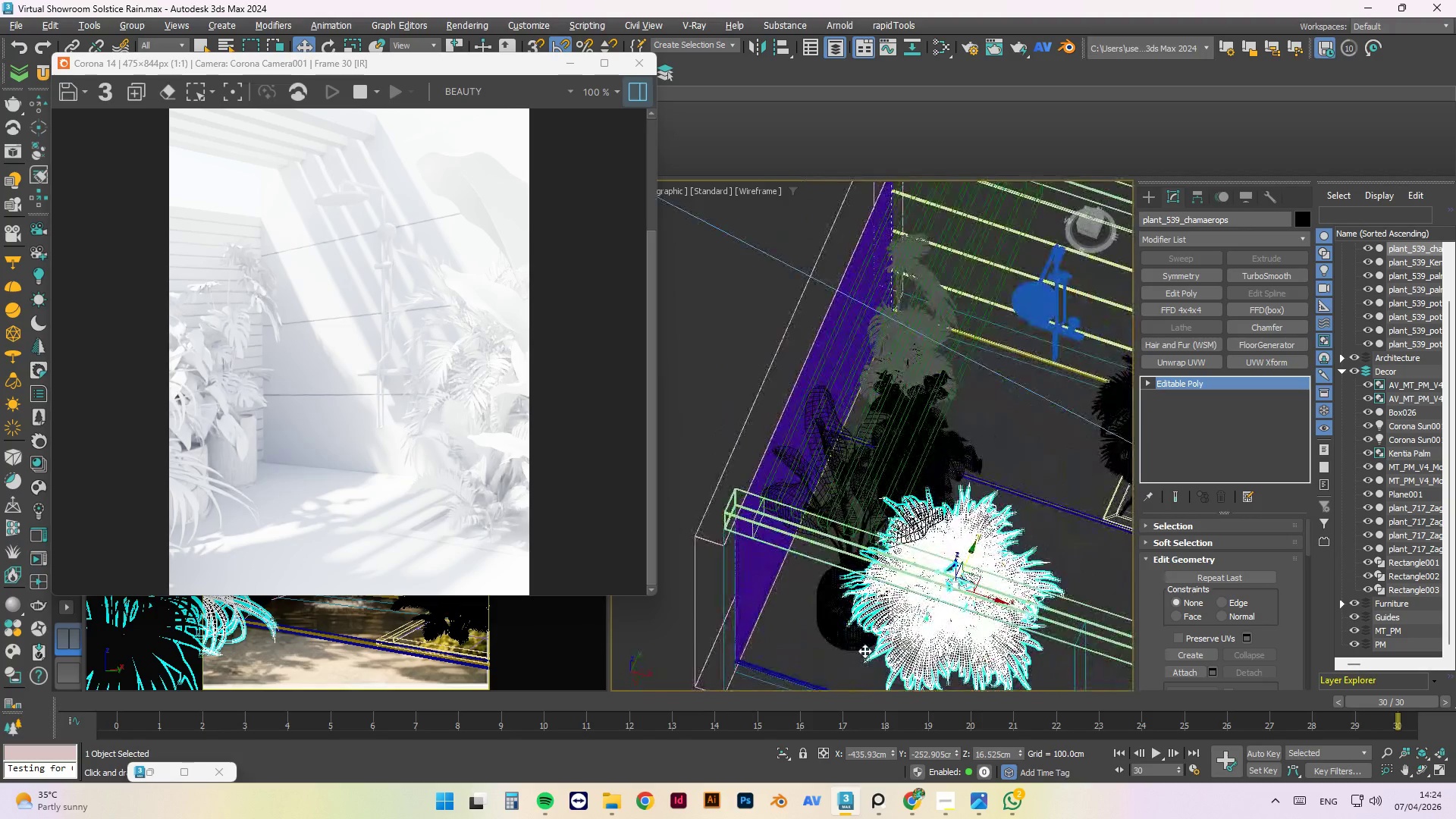 
hold_key(key=AltLeft, duration=4.84)
 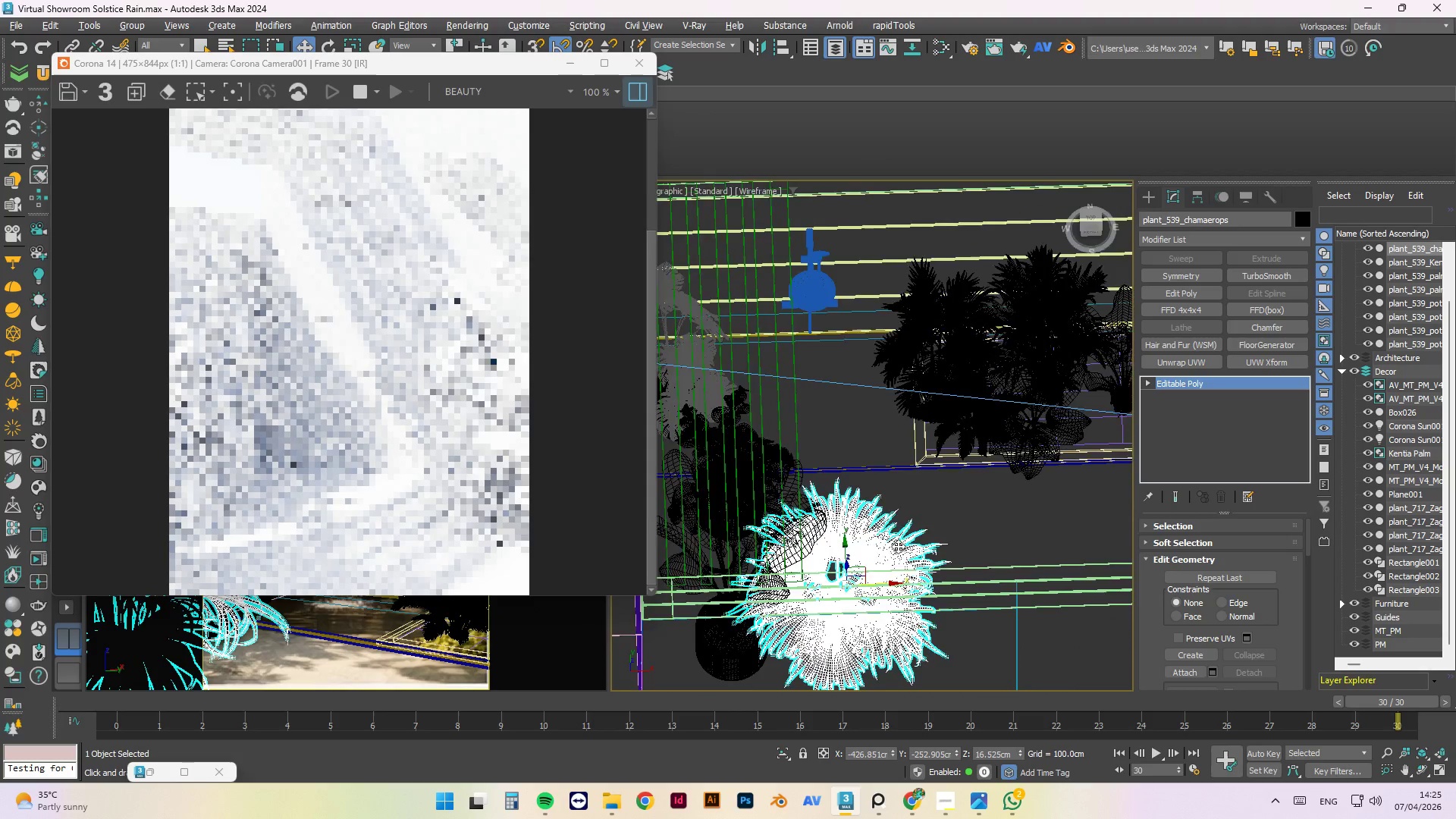 
key(T)
 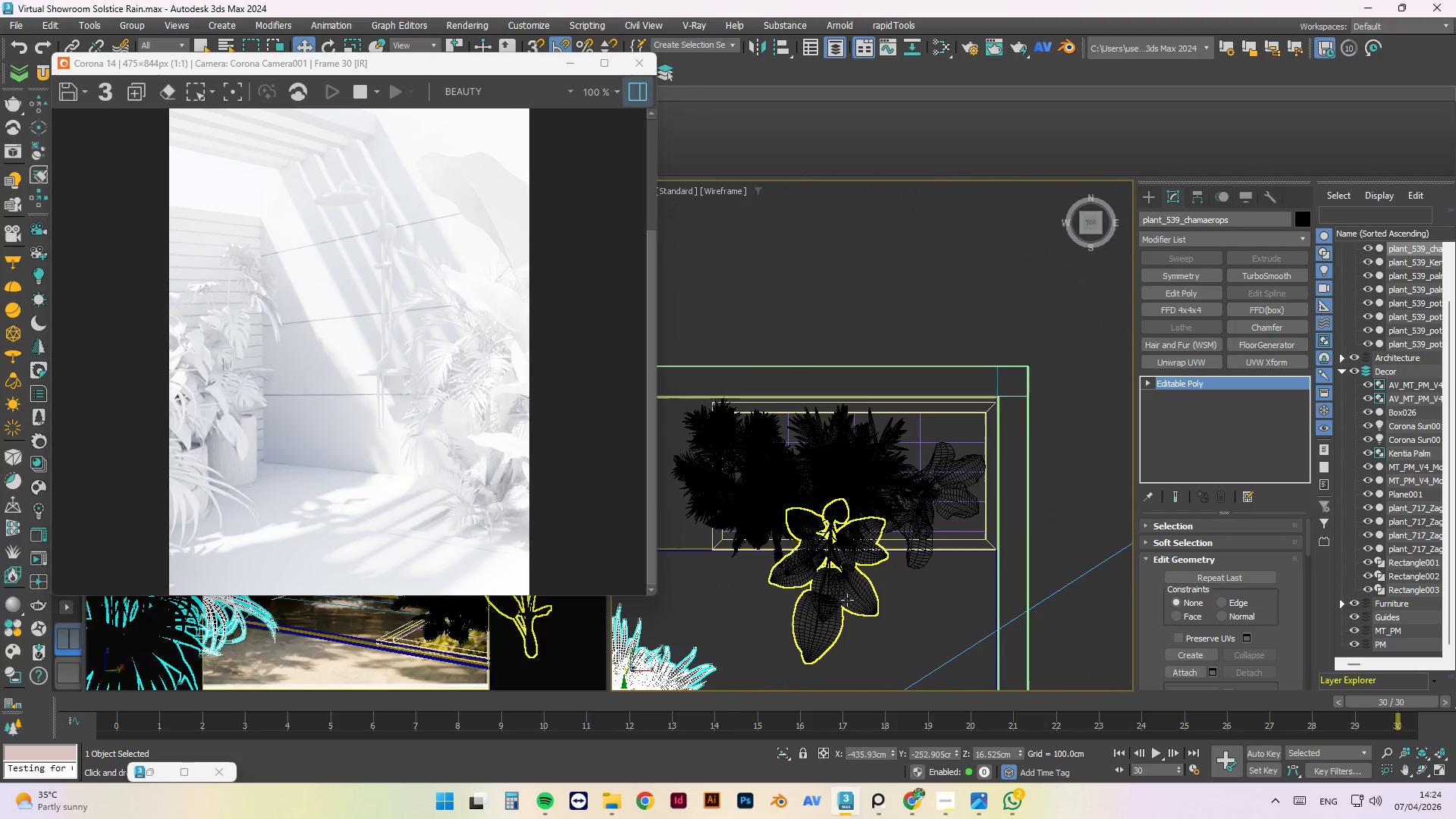 
scroll: coordinate [902, 611], scroll_direction: up, amount: 1.0
 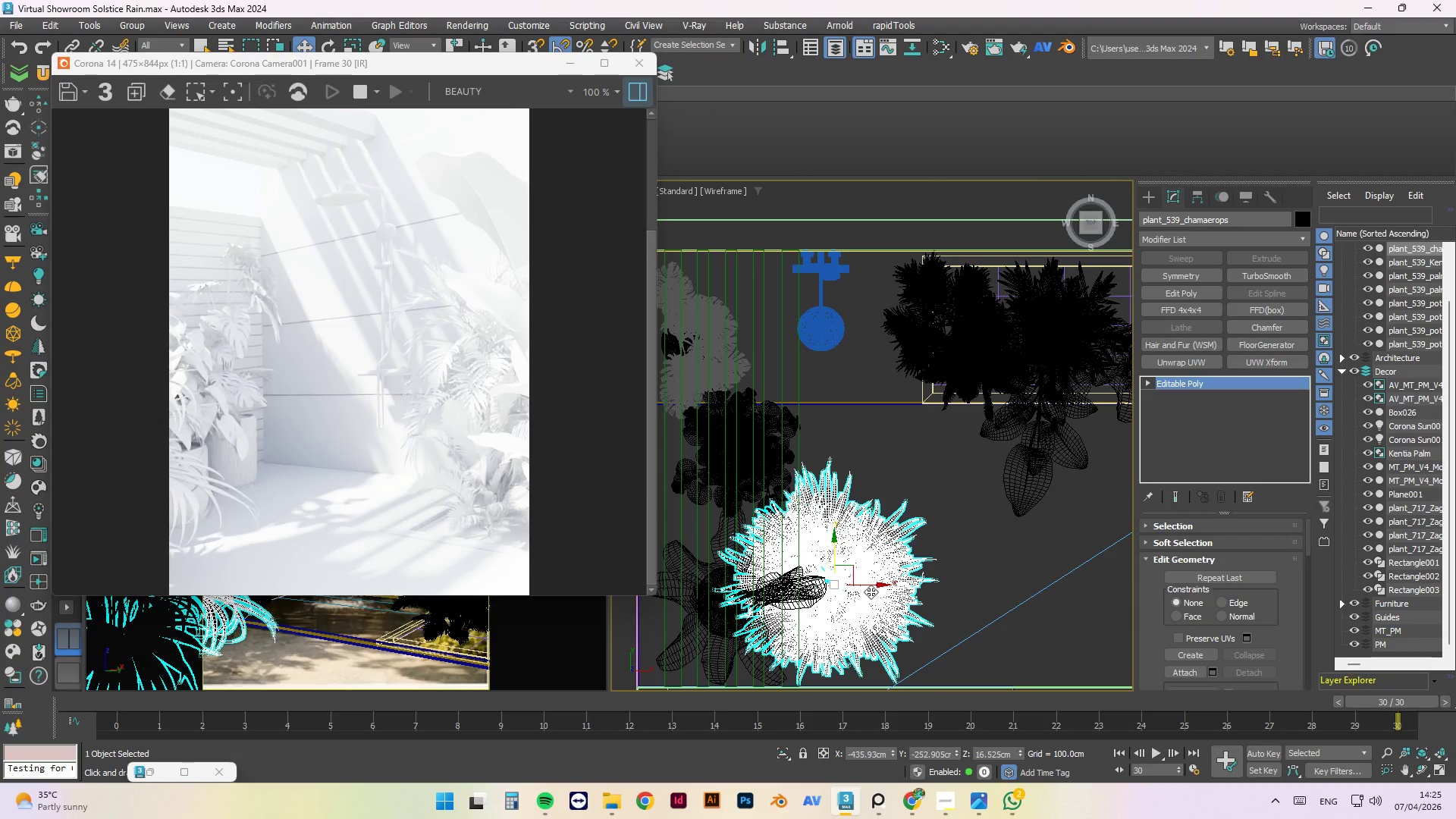 
left_click_drag(start_coordinate=[869, 588], to_coordinate=[881, 592])
 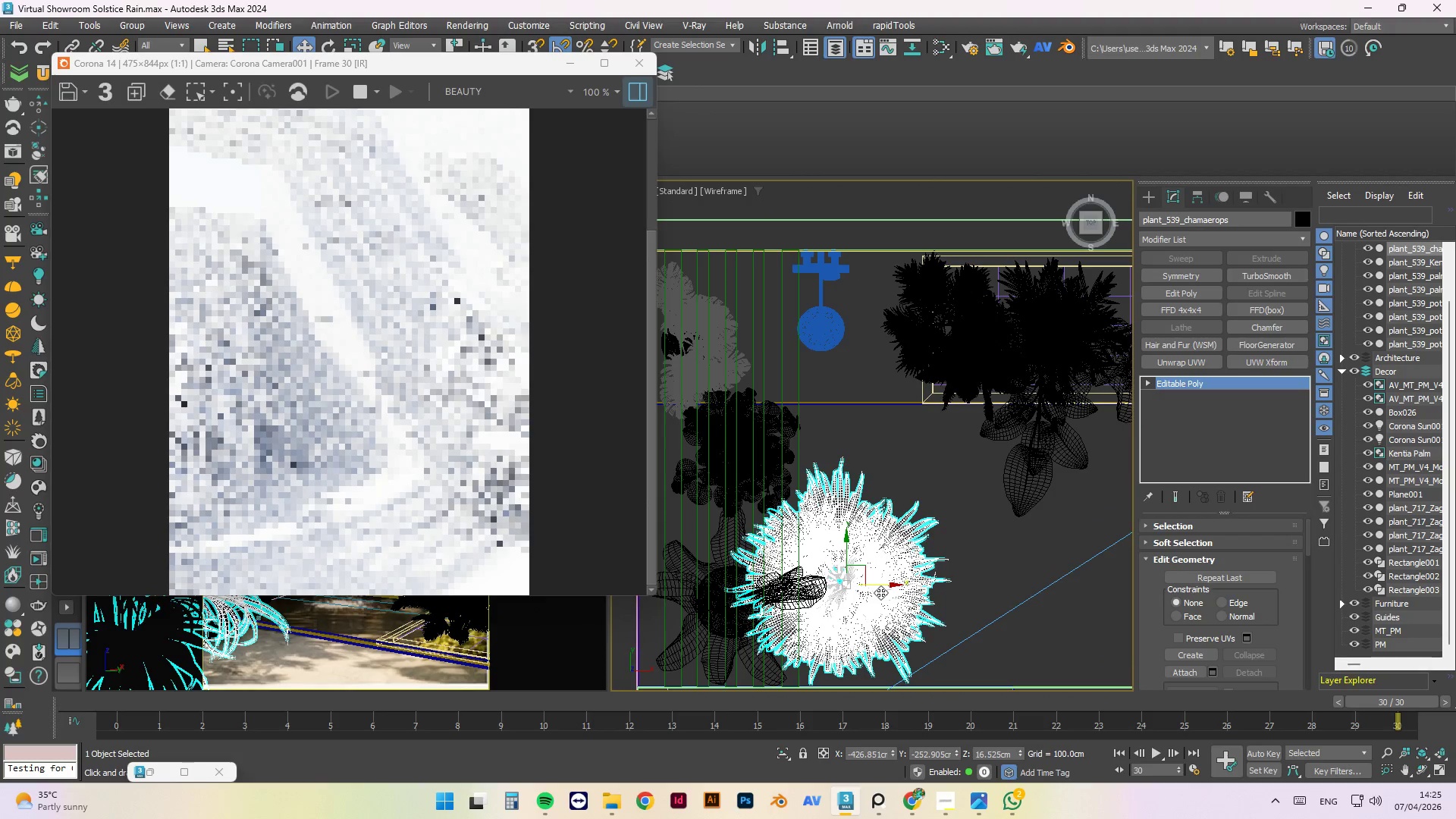 
hold_key(key=AltLeft, duration=1.5)
 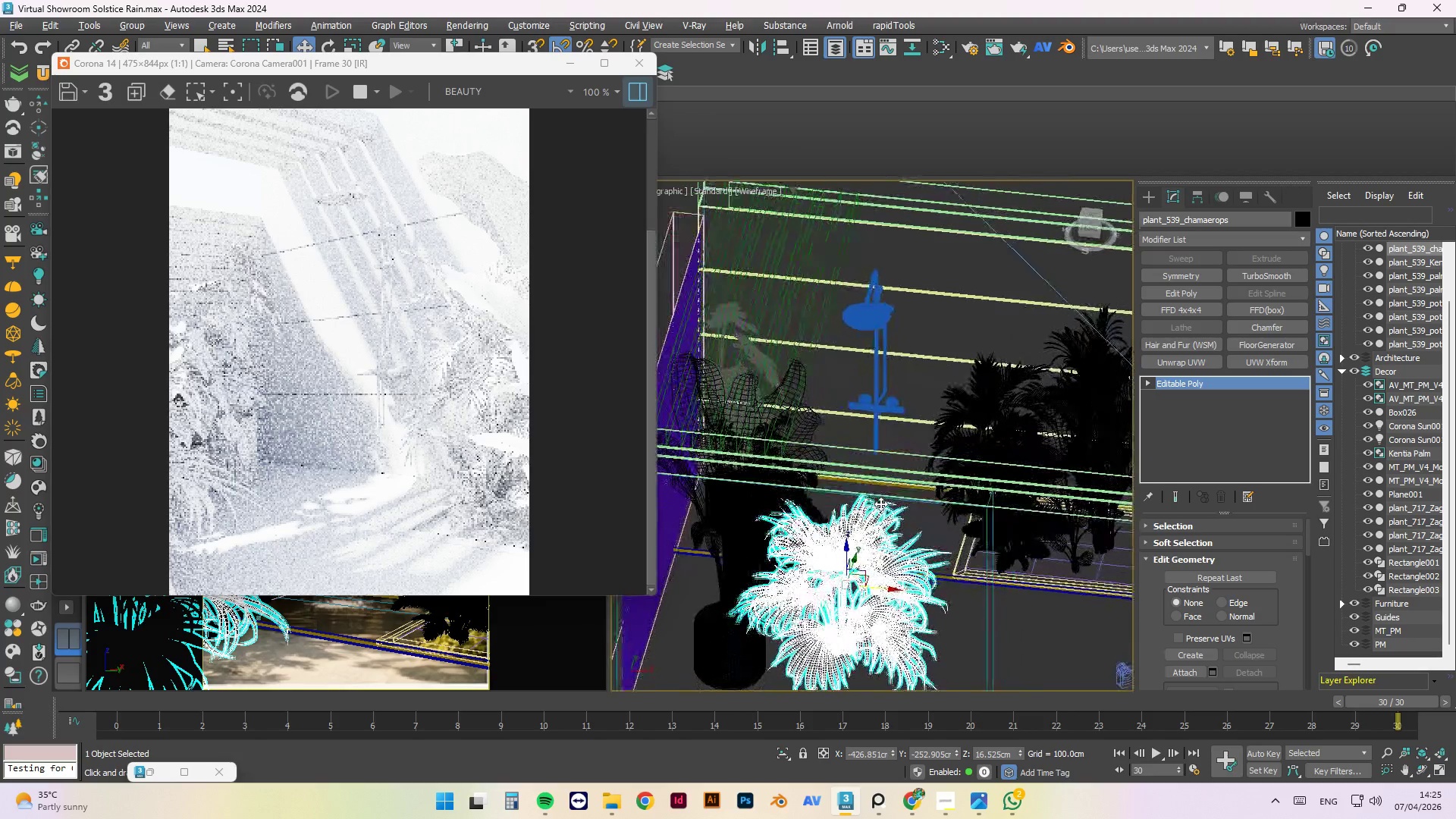 
hold_key(key=AltLeft, duration=0.75)
 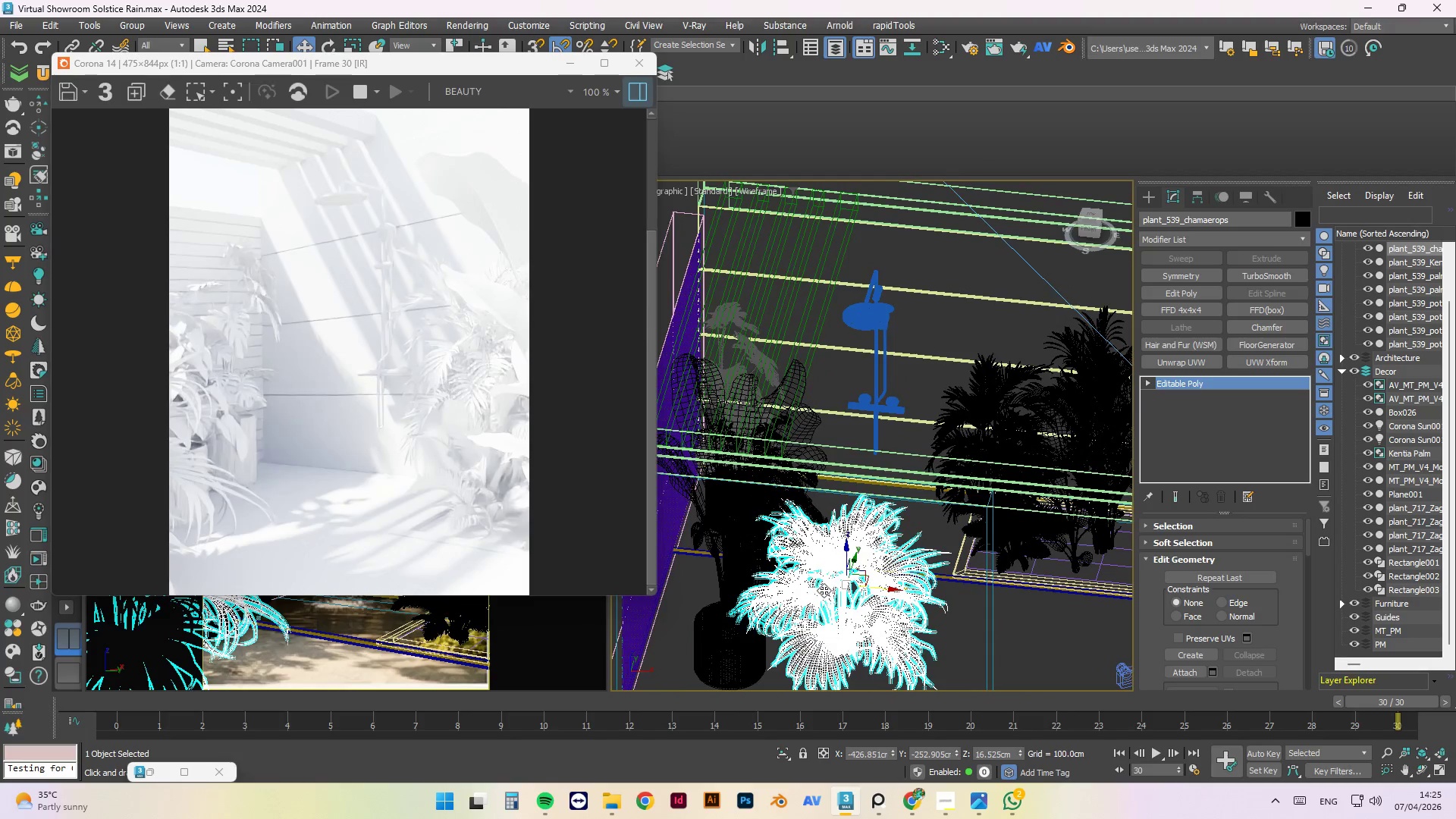 
key(E)
 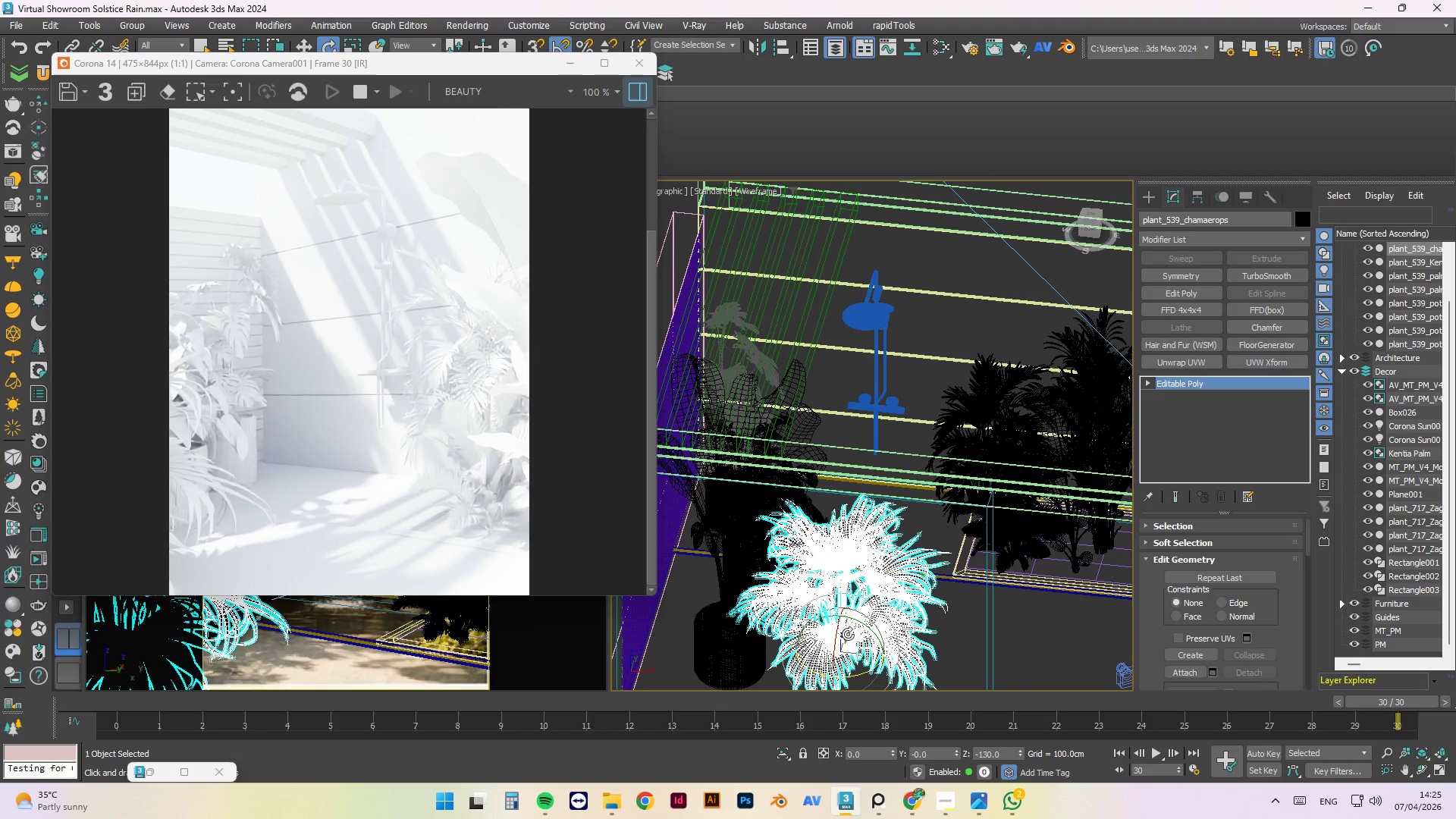 
left_click_drag(start_coordinate=[836, 635], to_coordinate=[841, 630])
 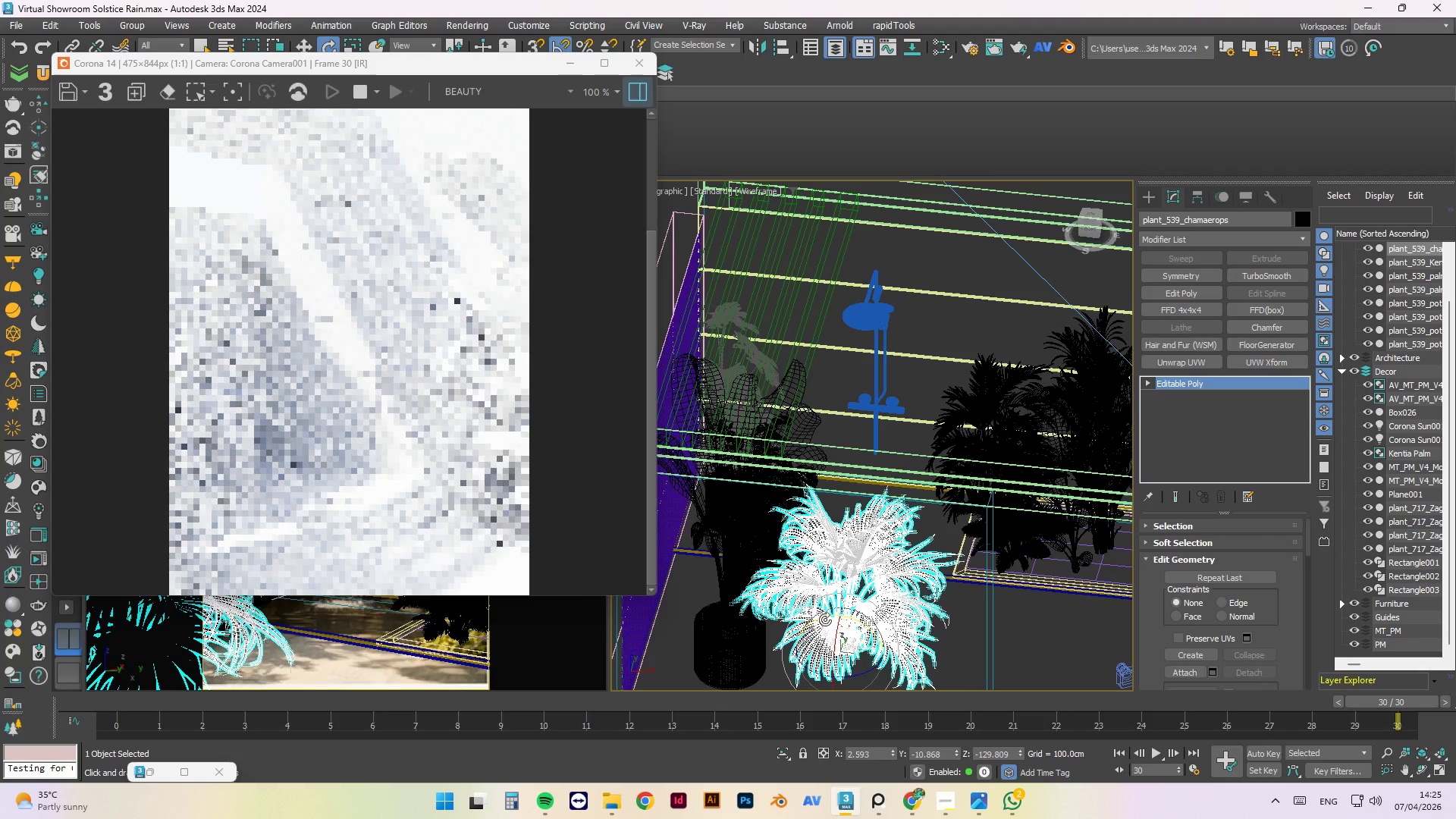 
hold_key(key=AltLeft, duration=1.5)
 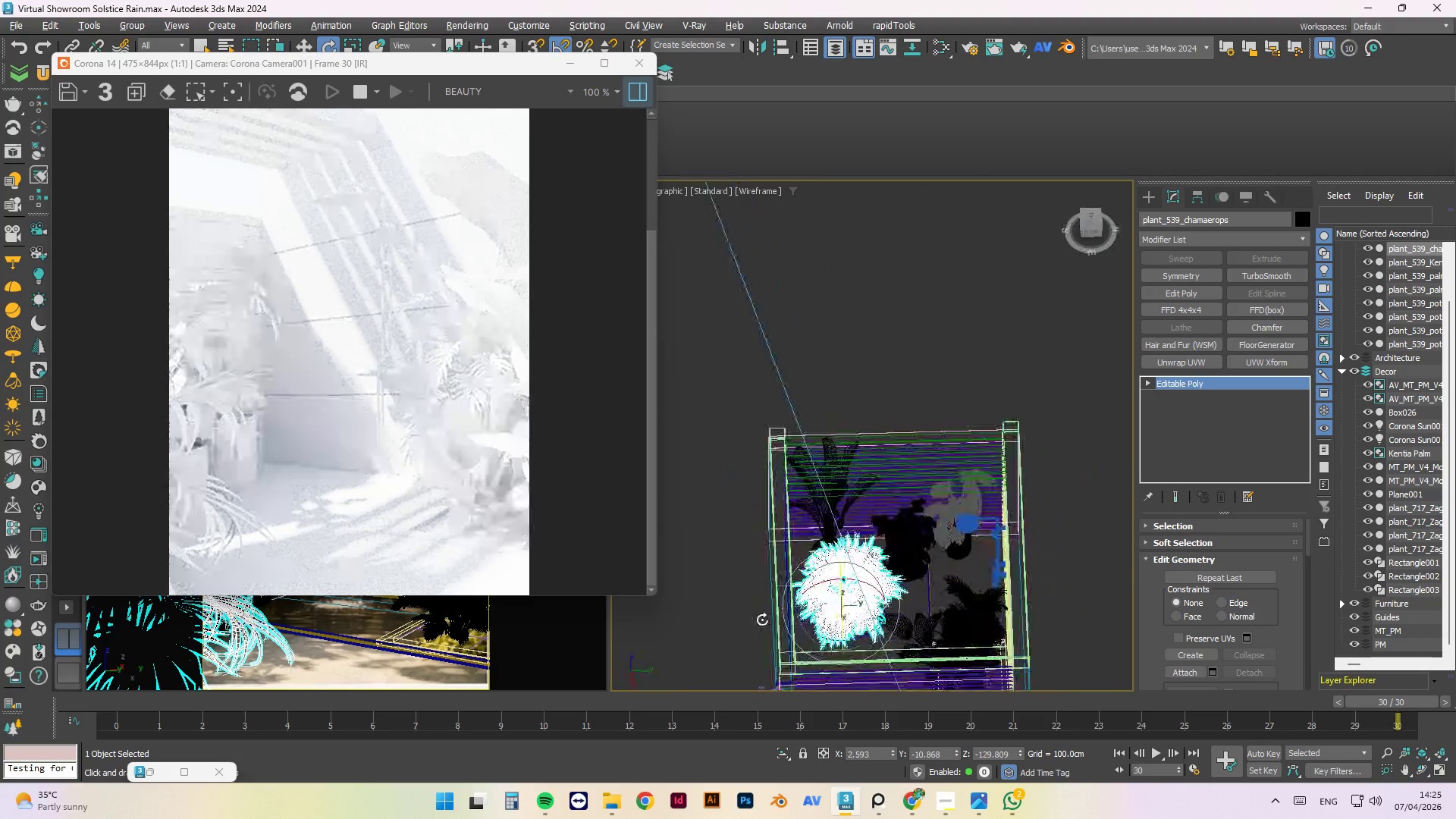 
scroll: coordinate [837, 592], scroll_direction: down, amount: 2.0
 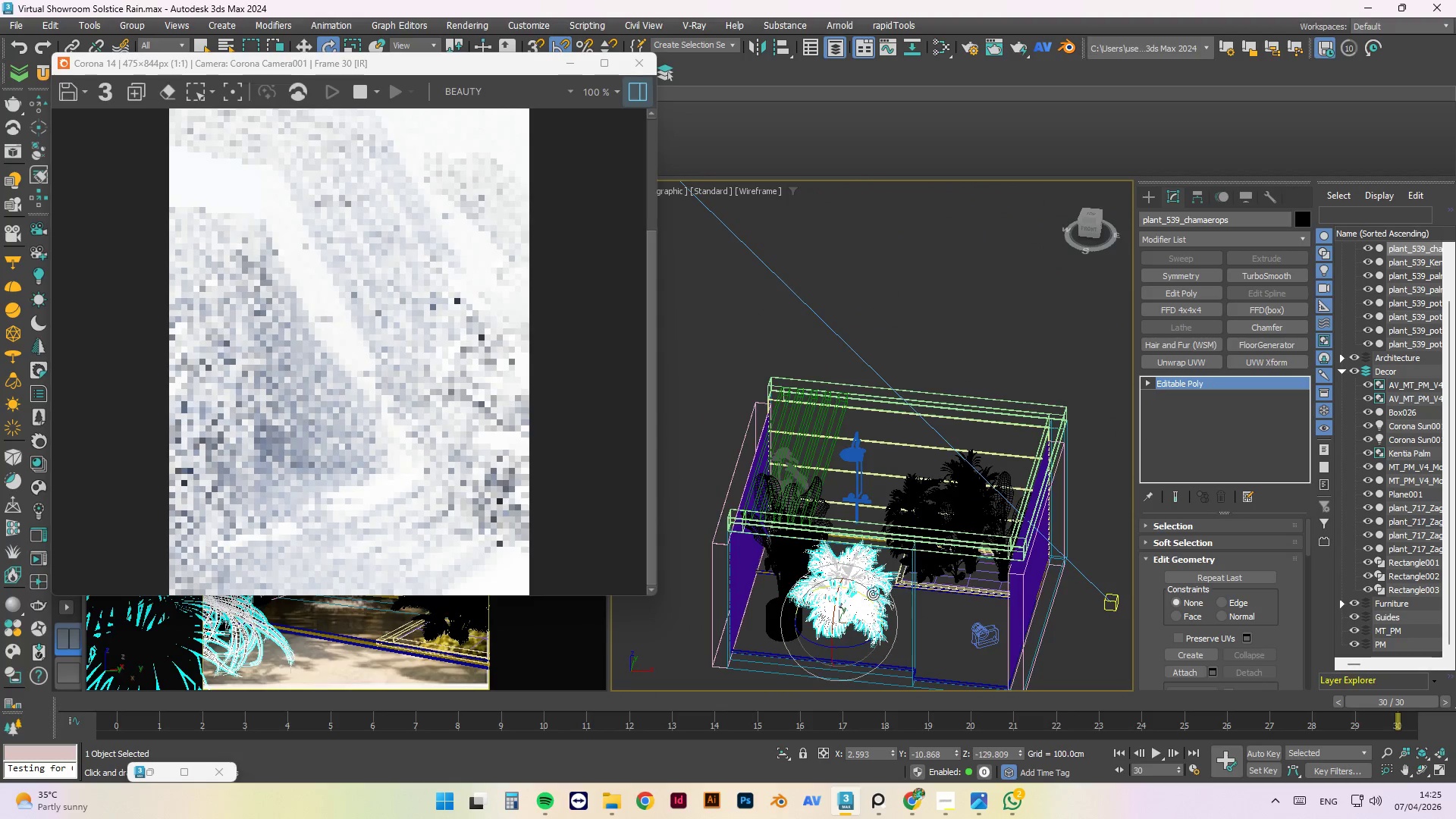 
hold_key(key=AltLeft, duration=0.77)
 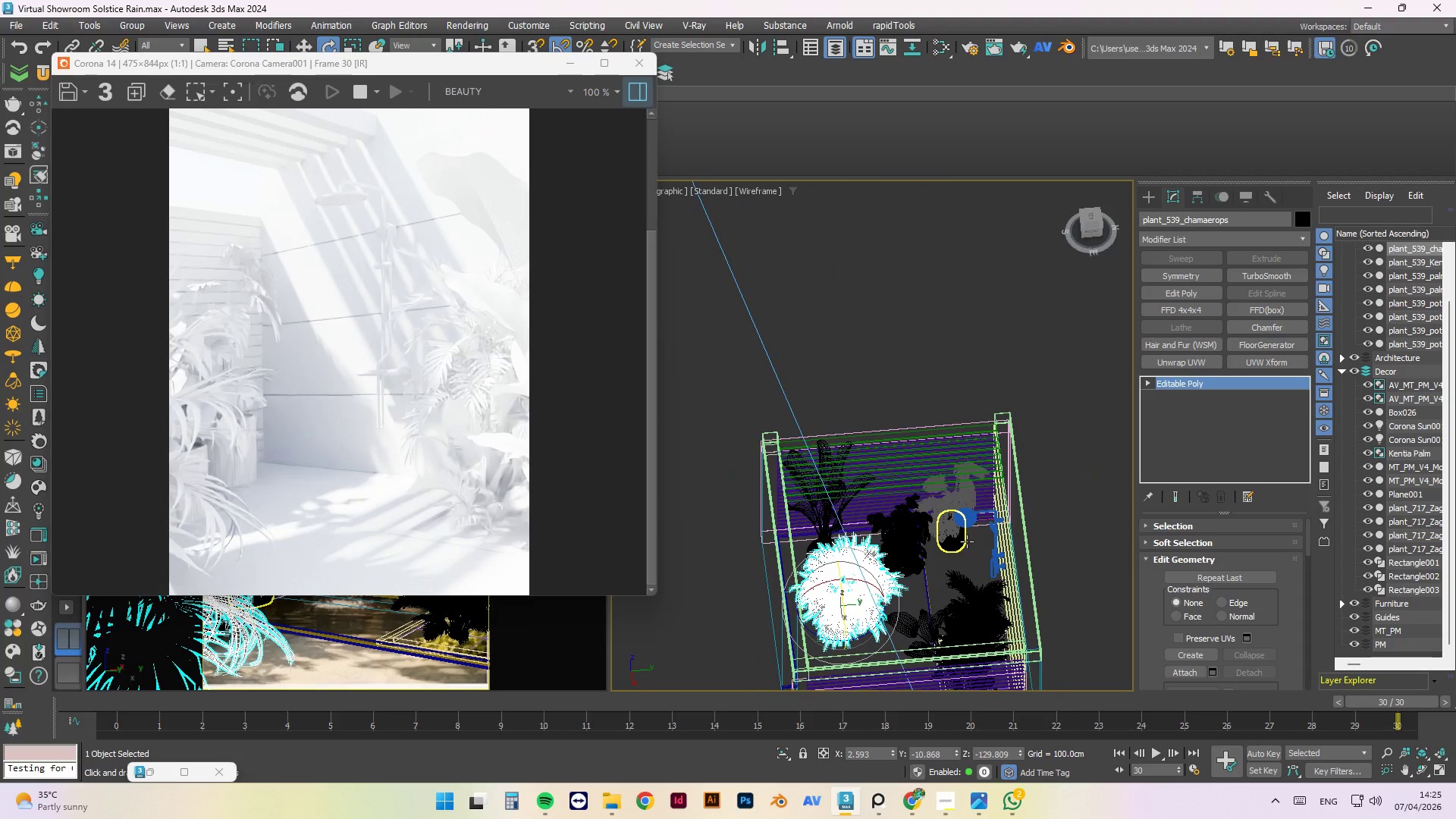 
key(Control+S)
 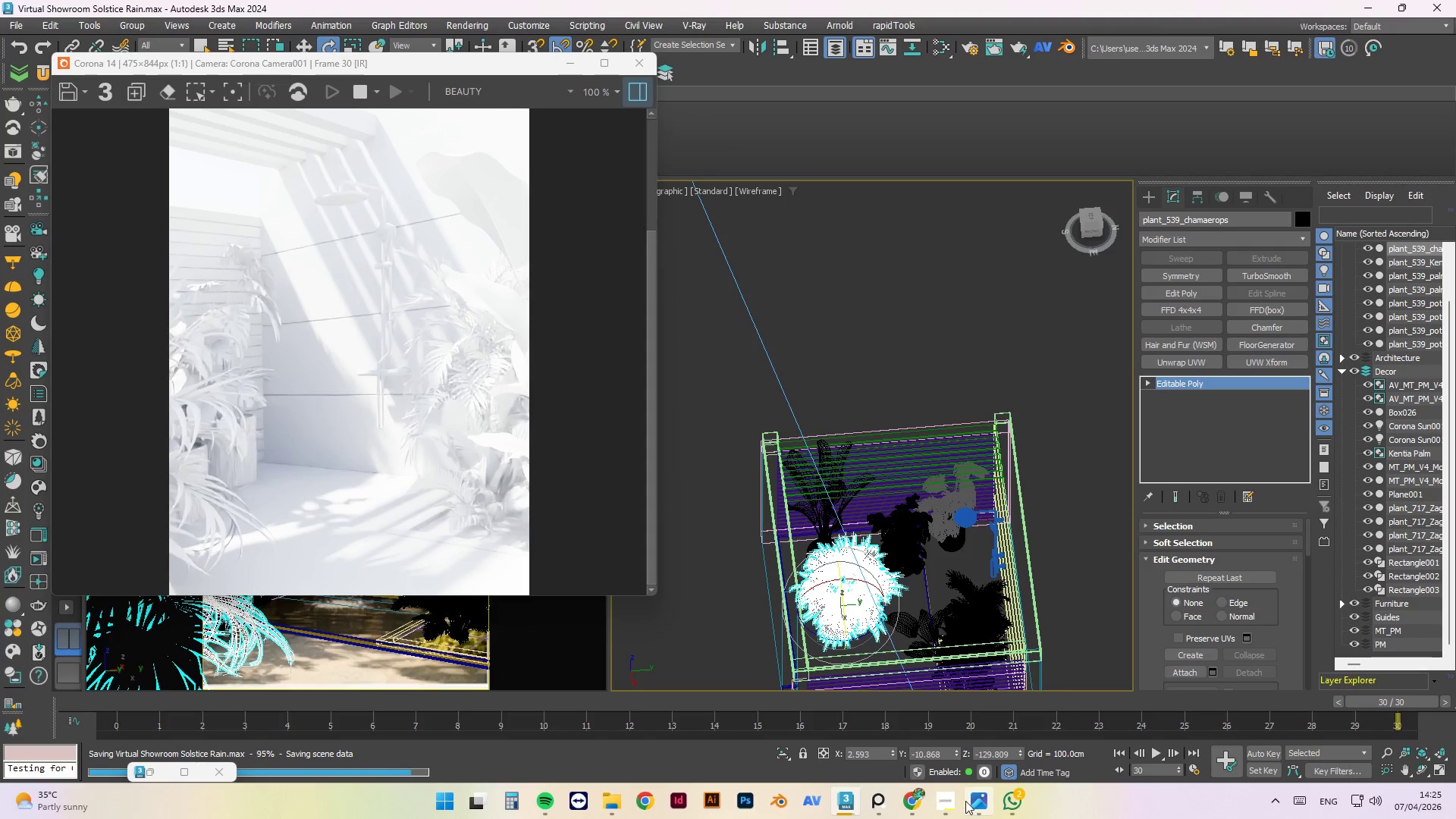 
left_click([960, 802])